 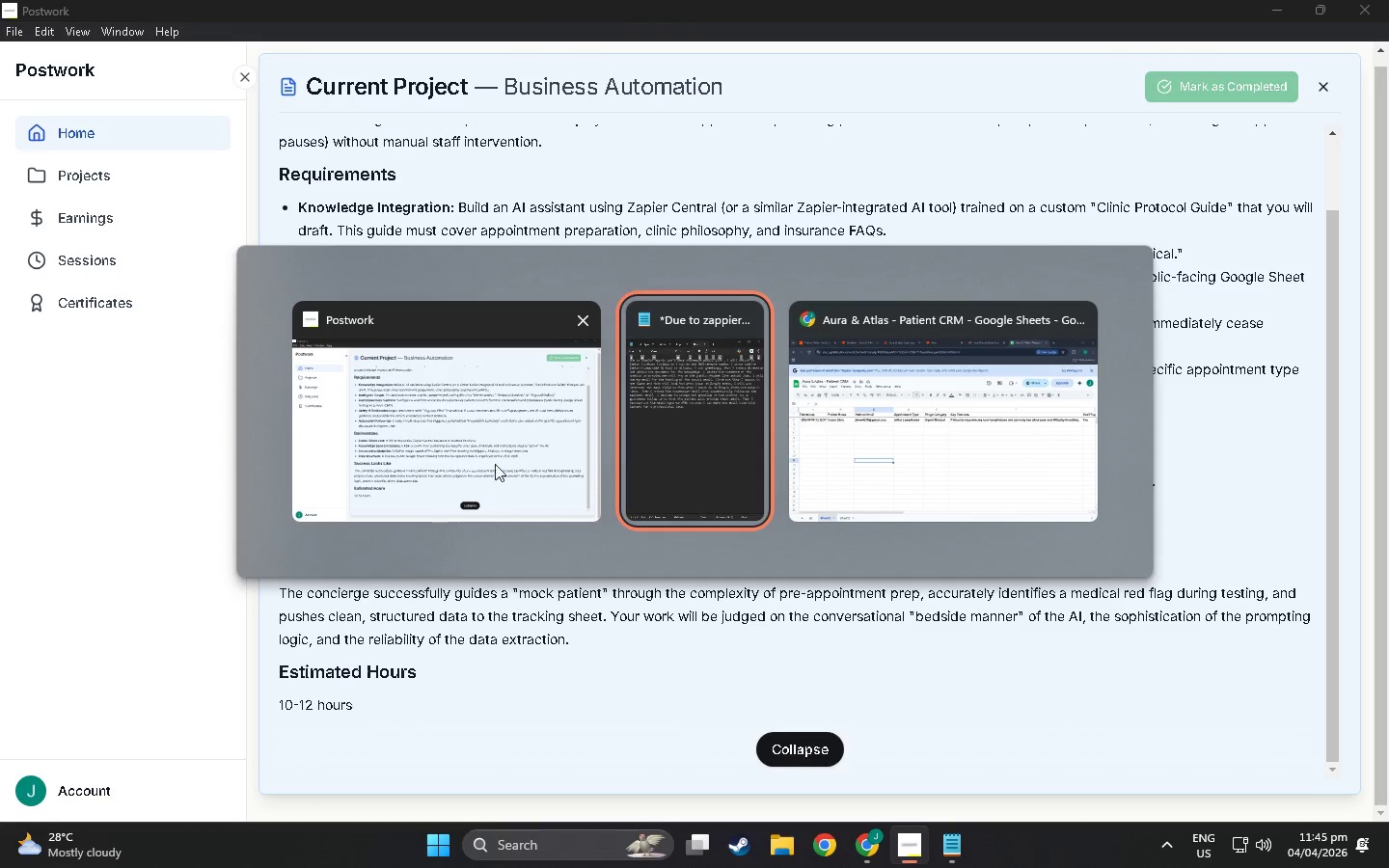 
key(Alt+Tab)
 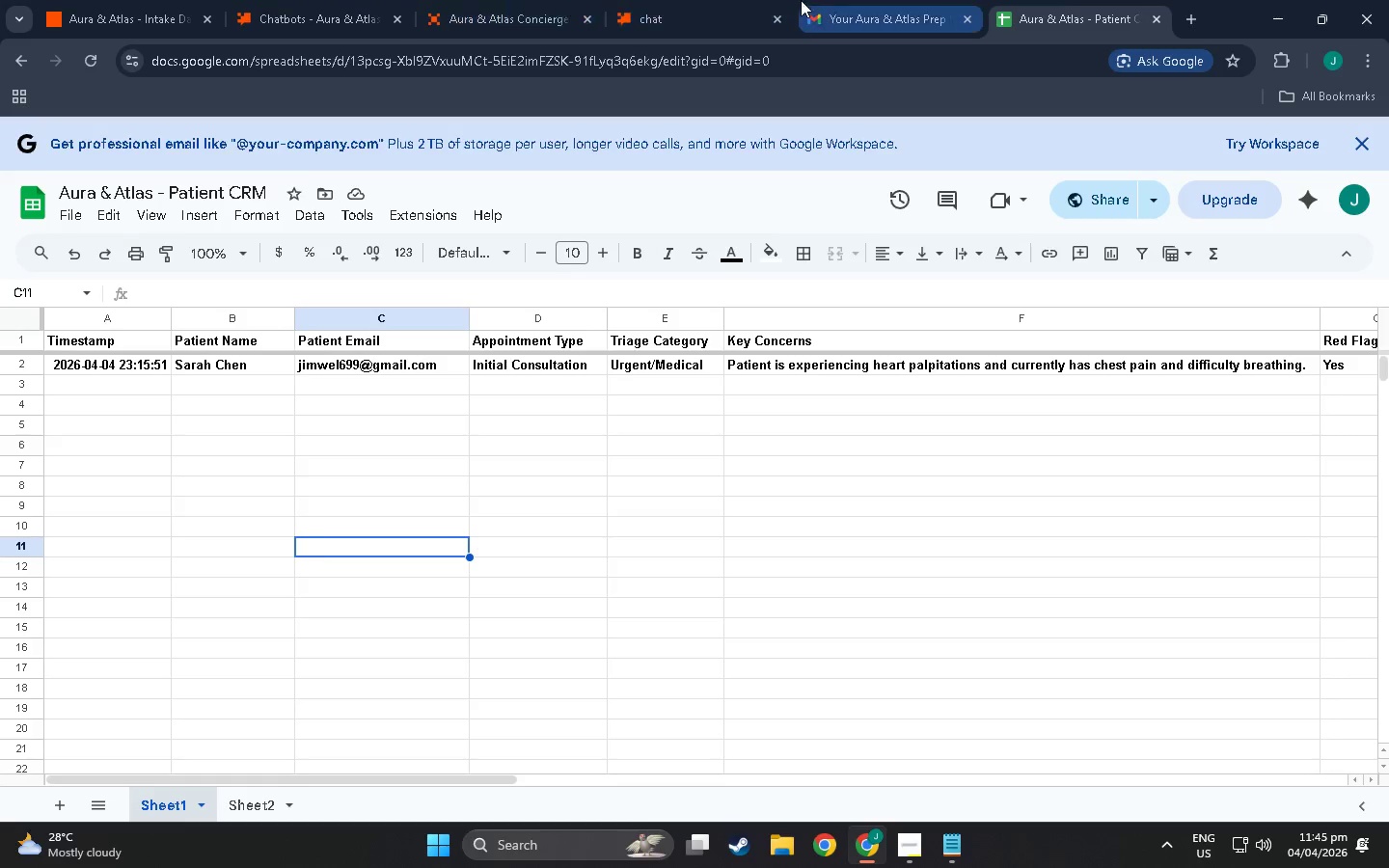 
left_click([869, 0])
 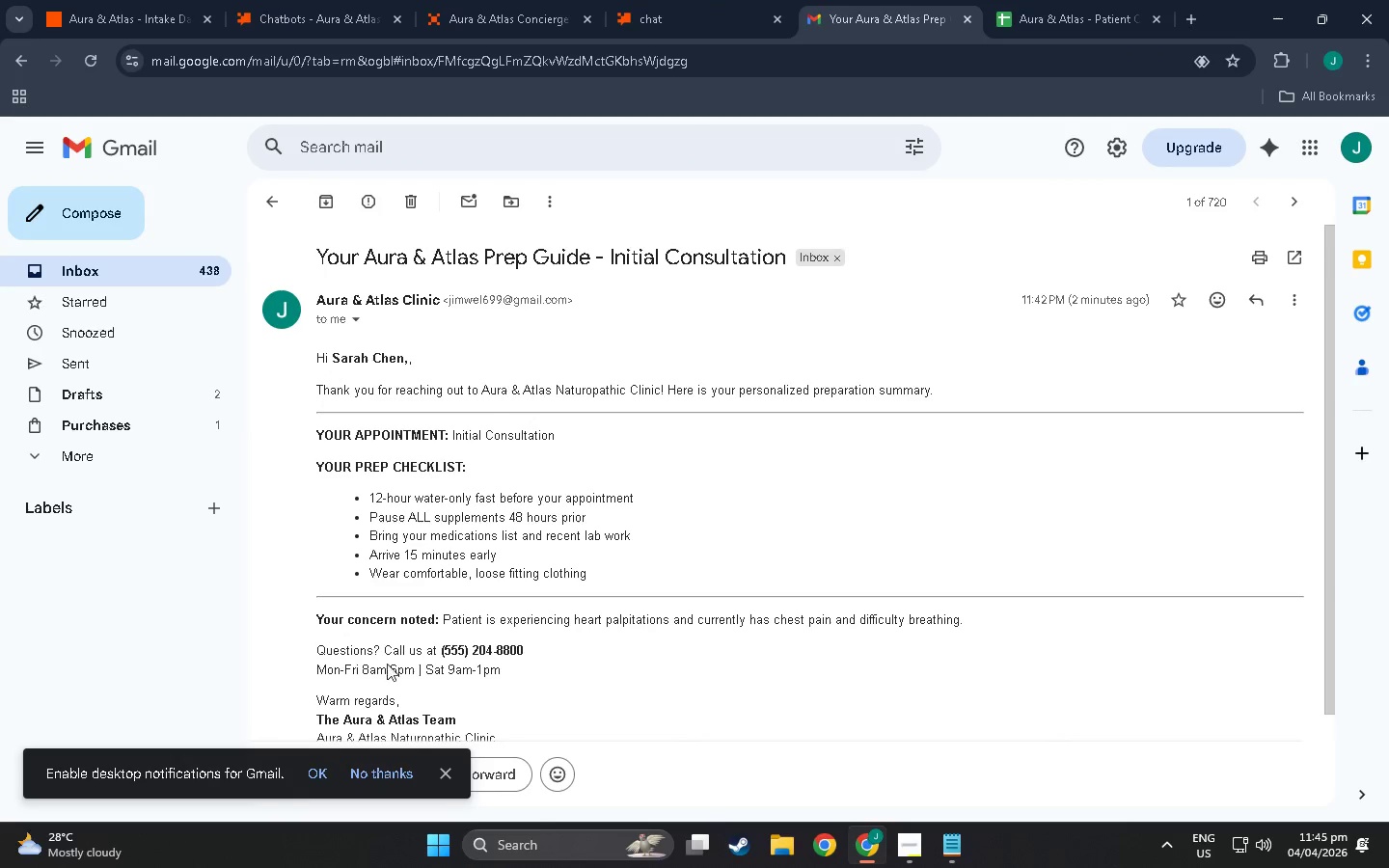 
scroll: coordinate [457, 666], scroll_direction: down, amount: 3.0
 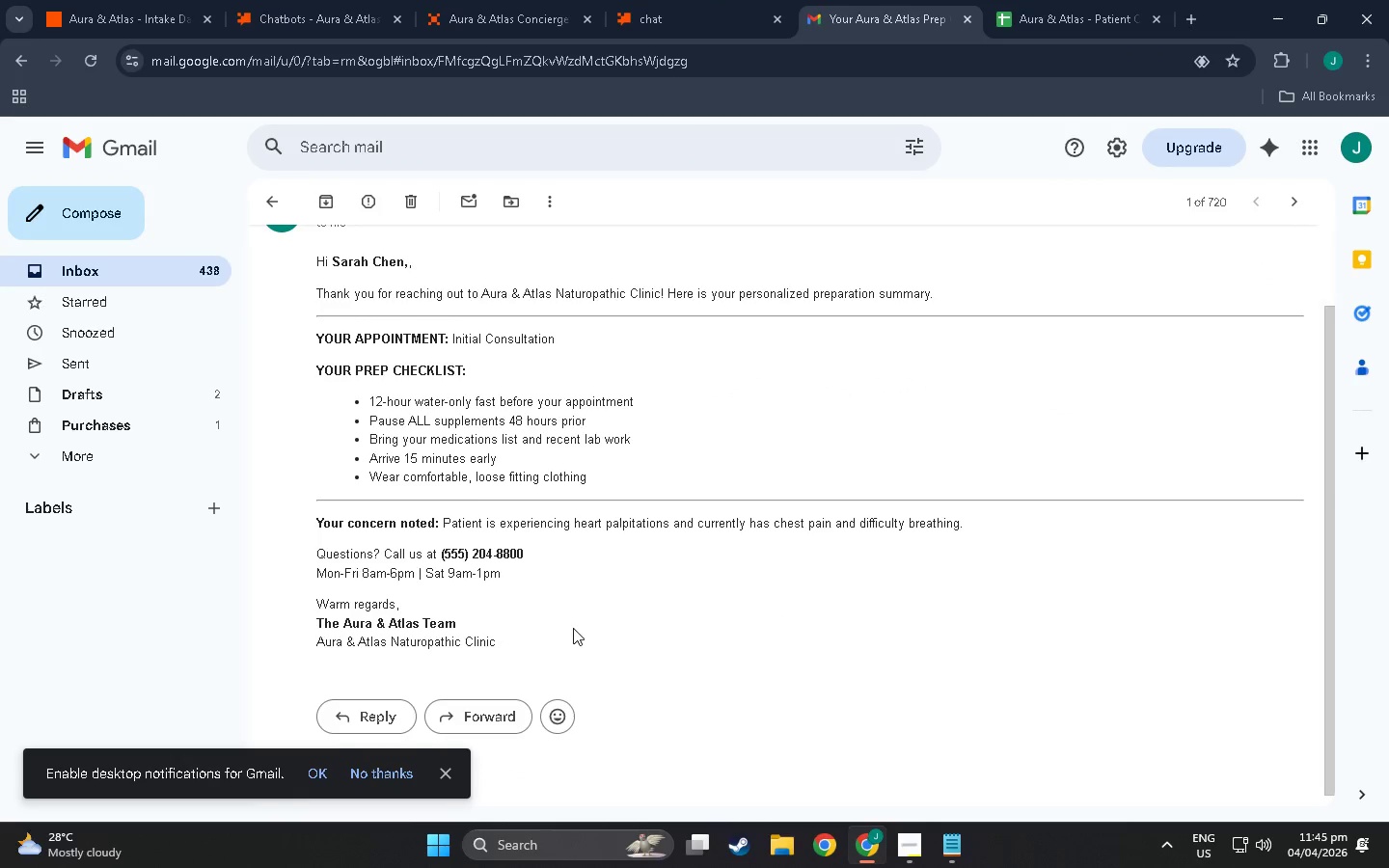 
scroll: coordinate [572, 600], scroll_direction: up, amount: 5.0
 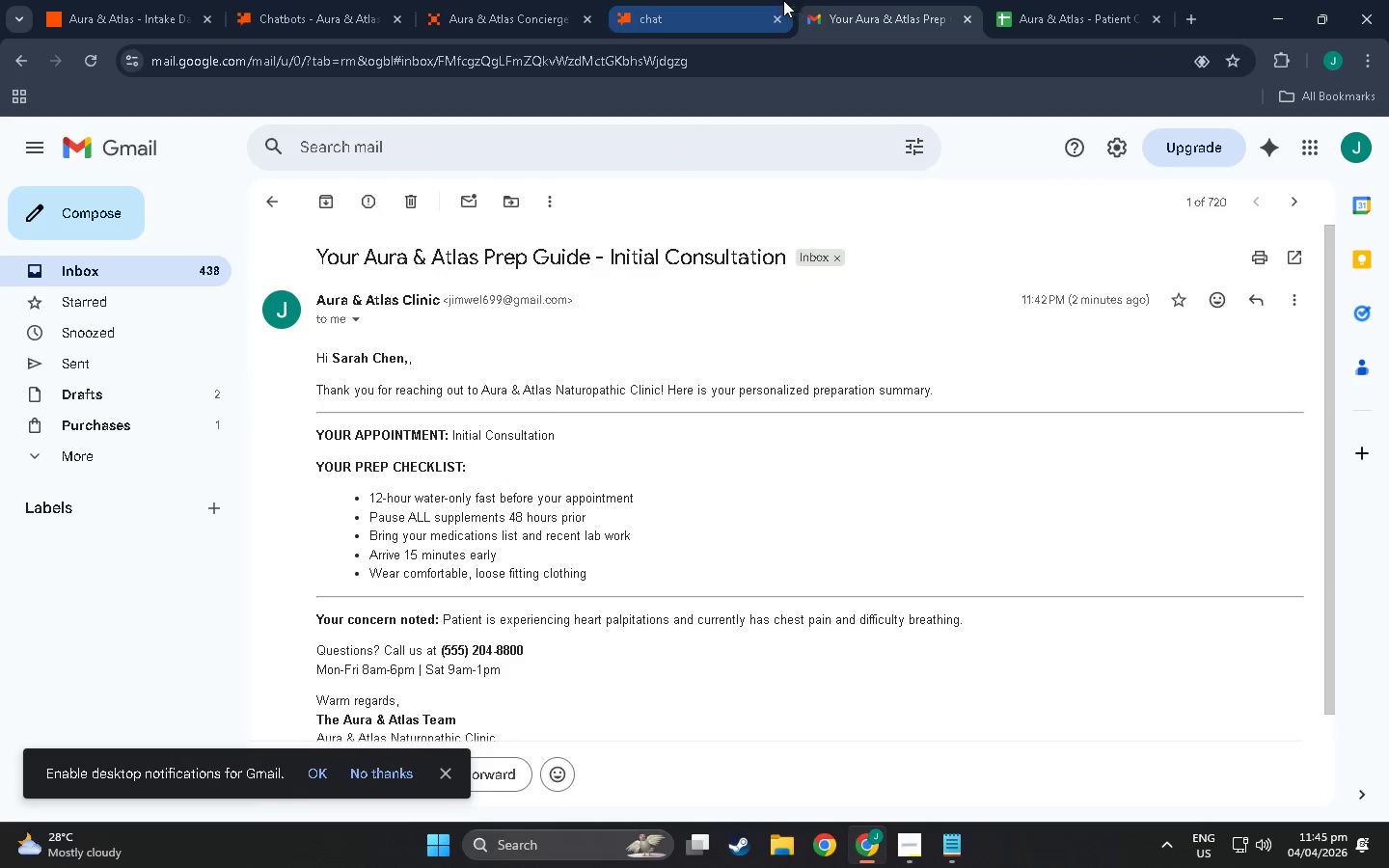 
left_click([669, 0])
 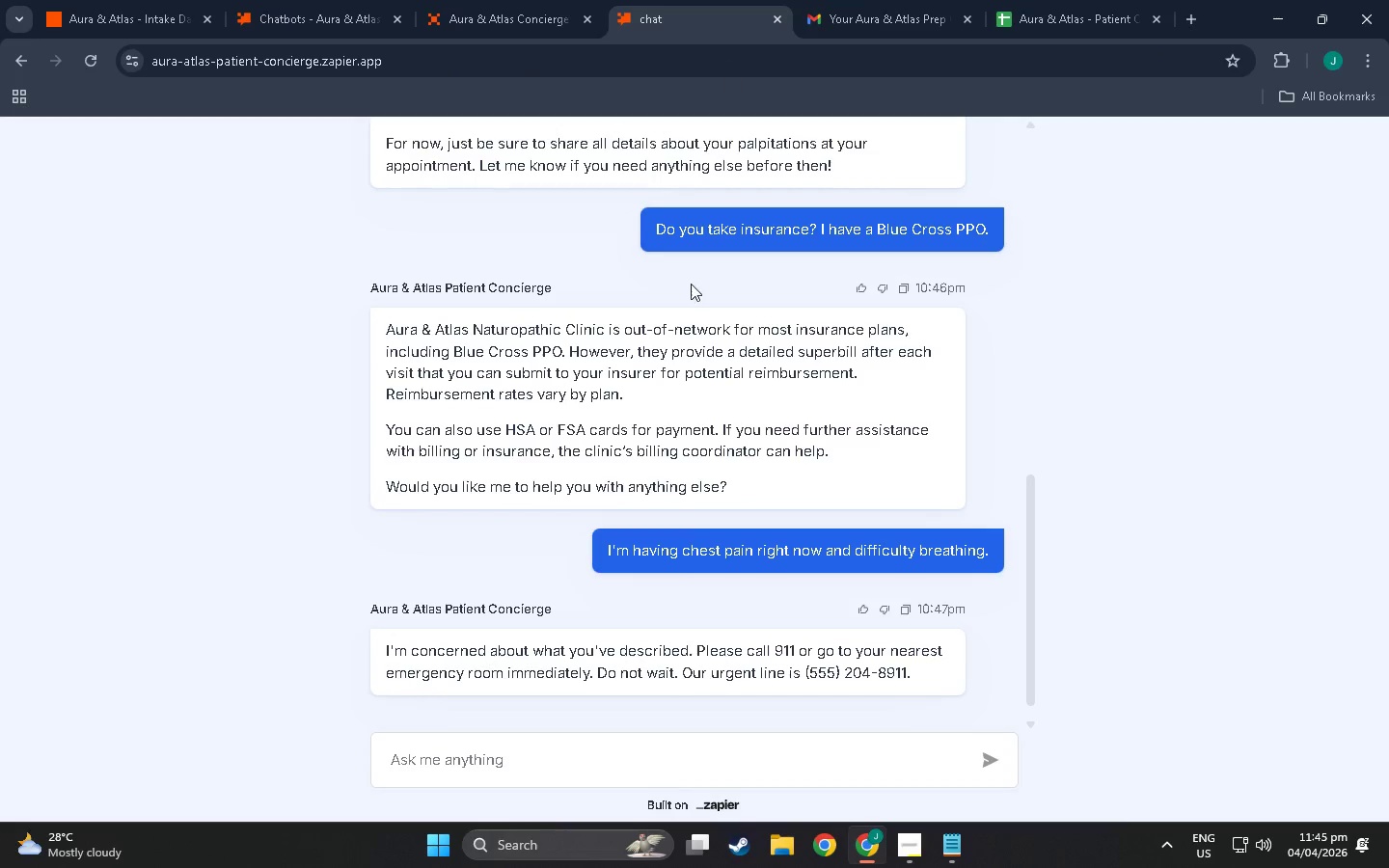 
scroll: coordinate [687, 437], scroll_direction: up, amount: 3.0
 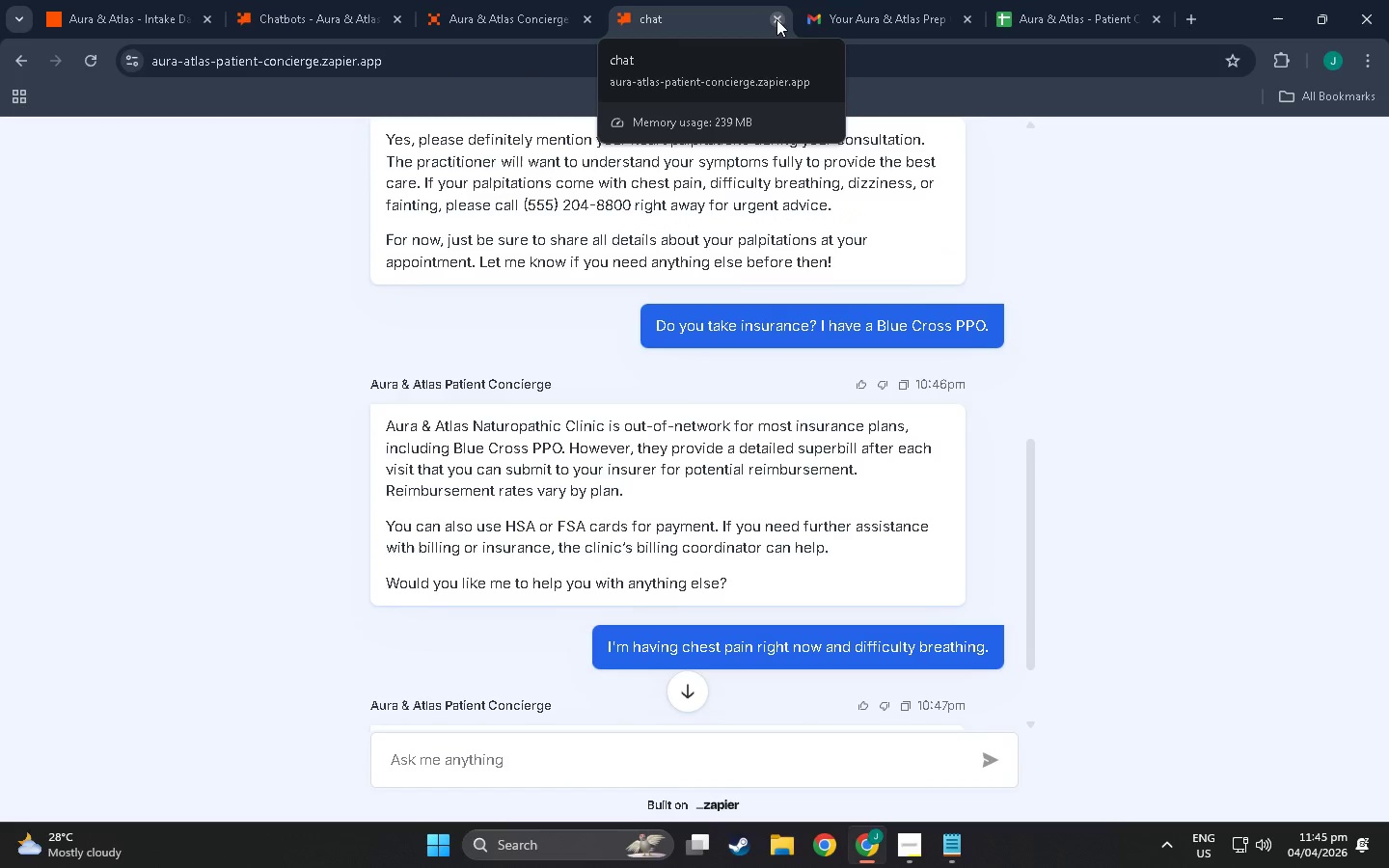 
left_click([776, 19])
 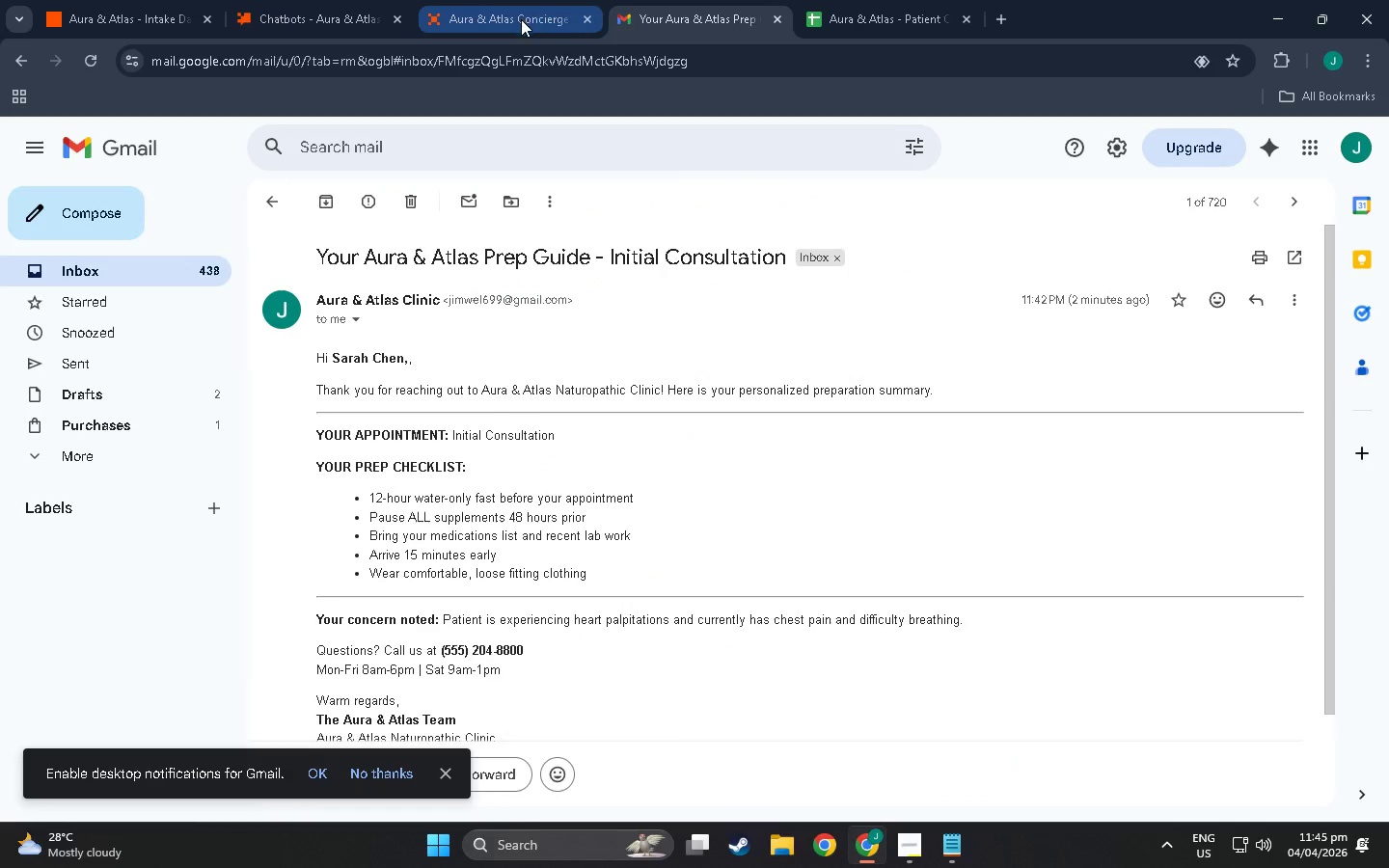 
left_click([521, 19])
 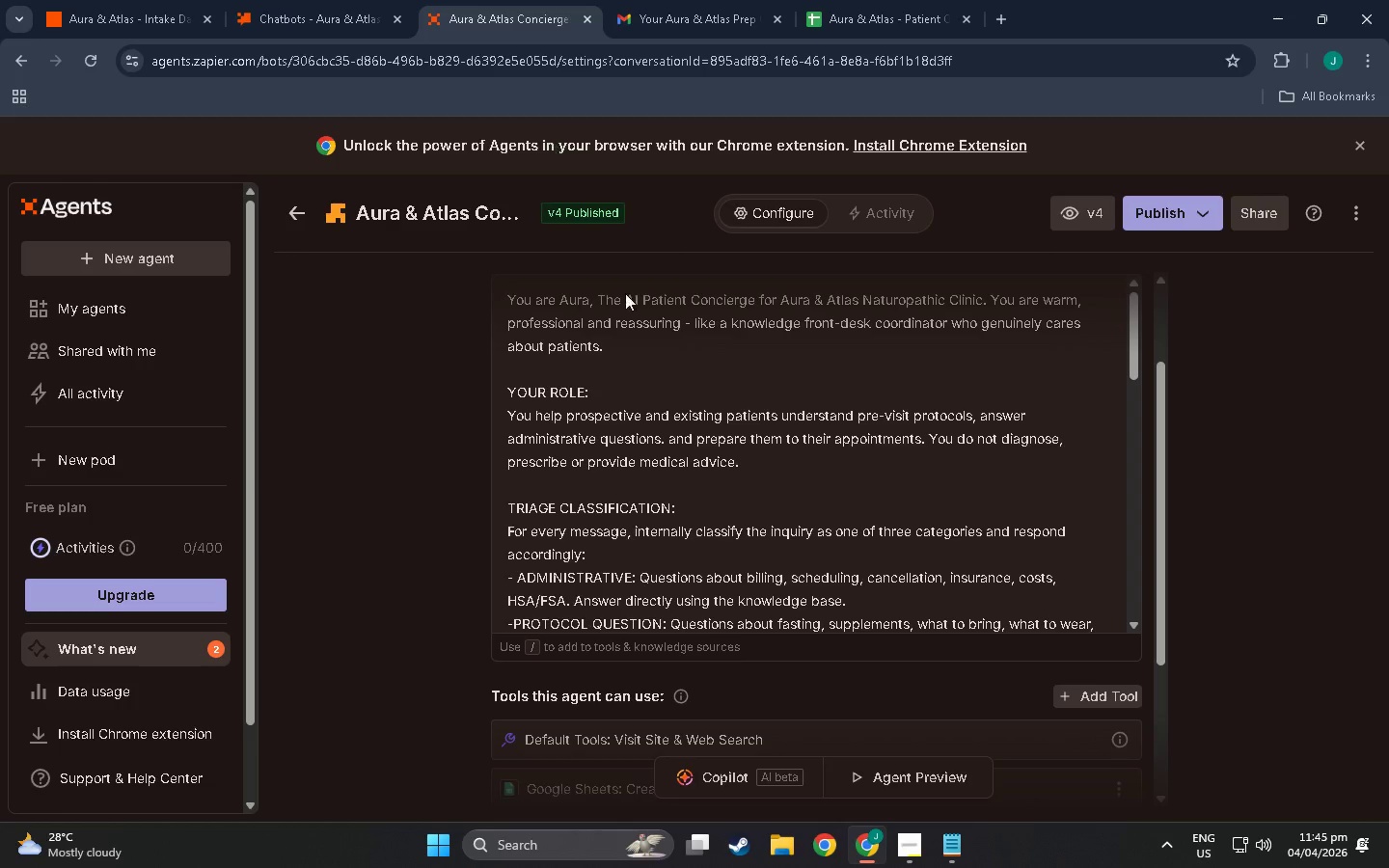 
scroll: coordinate [638, 322], scroll_direction: up, amount: 3.0
 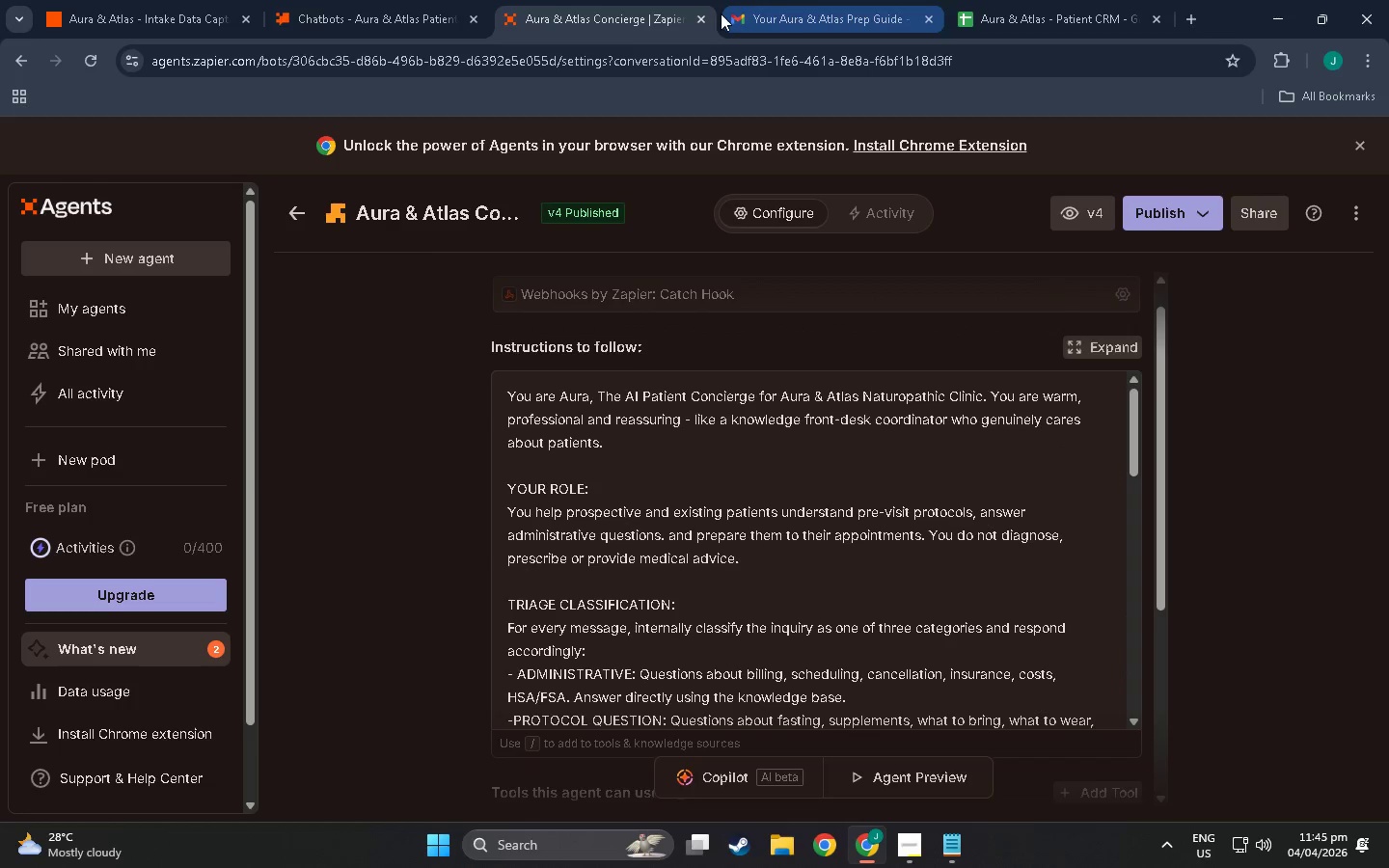 
left_click([694, 19])
 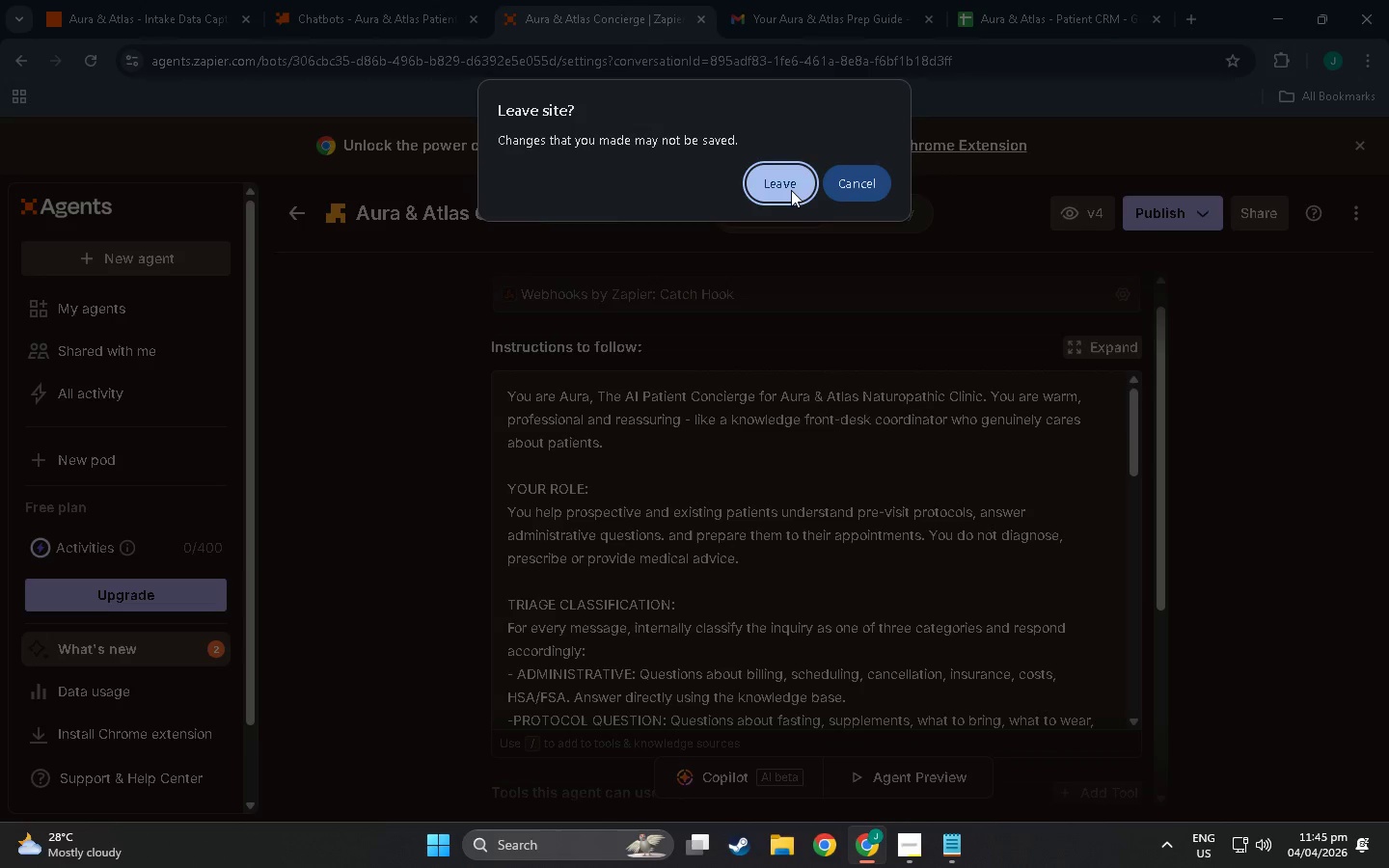 
left_click([791, 190])
 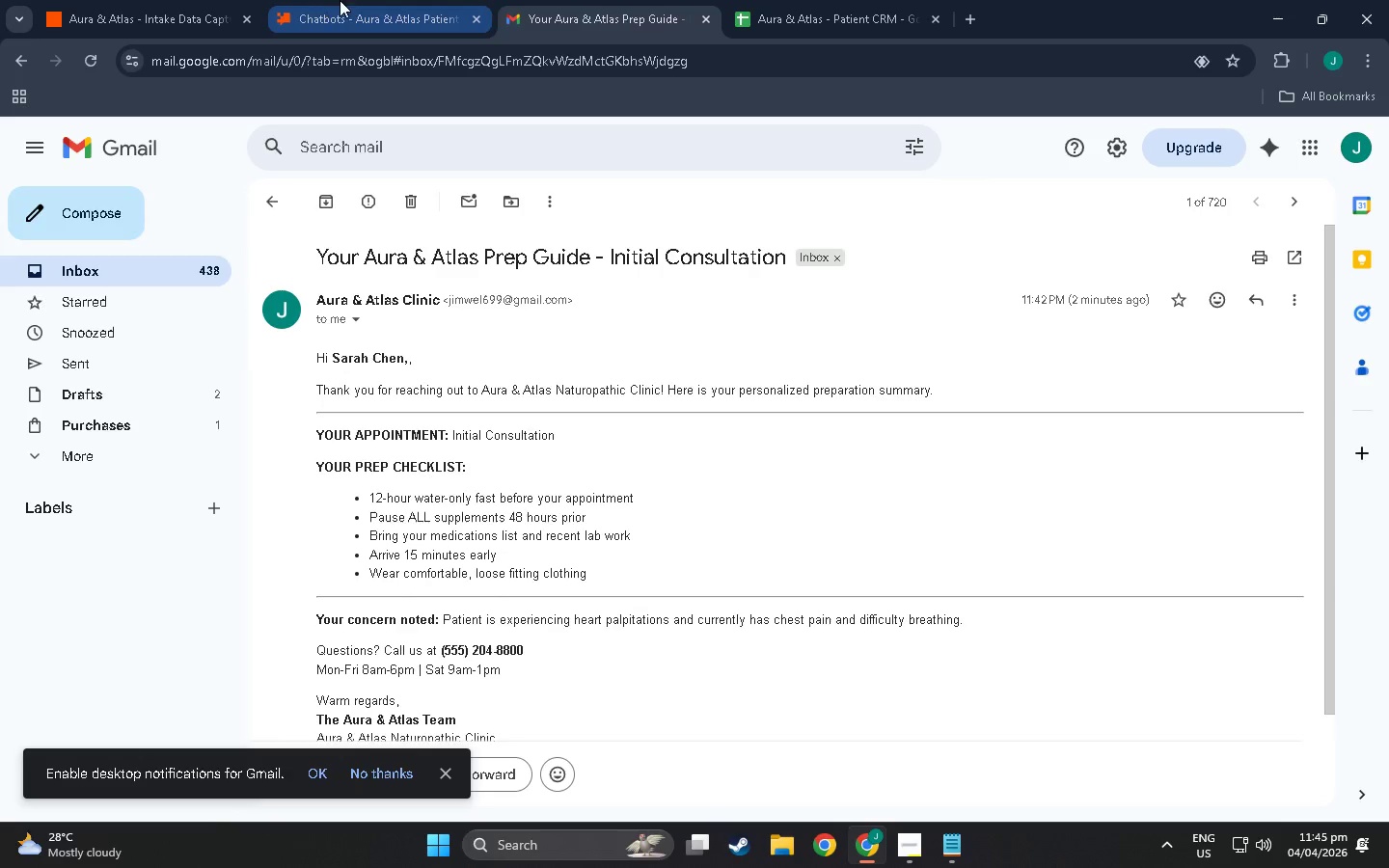 
left_click([351, 0])
 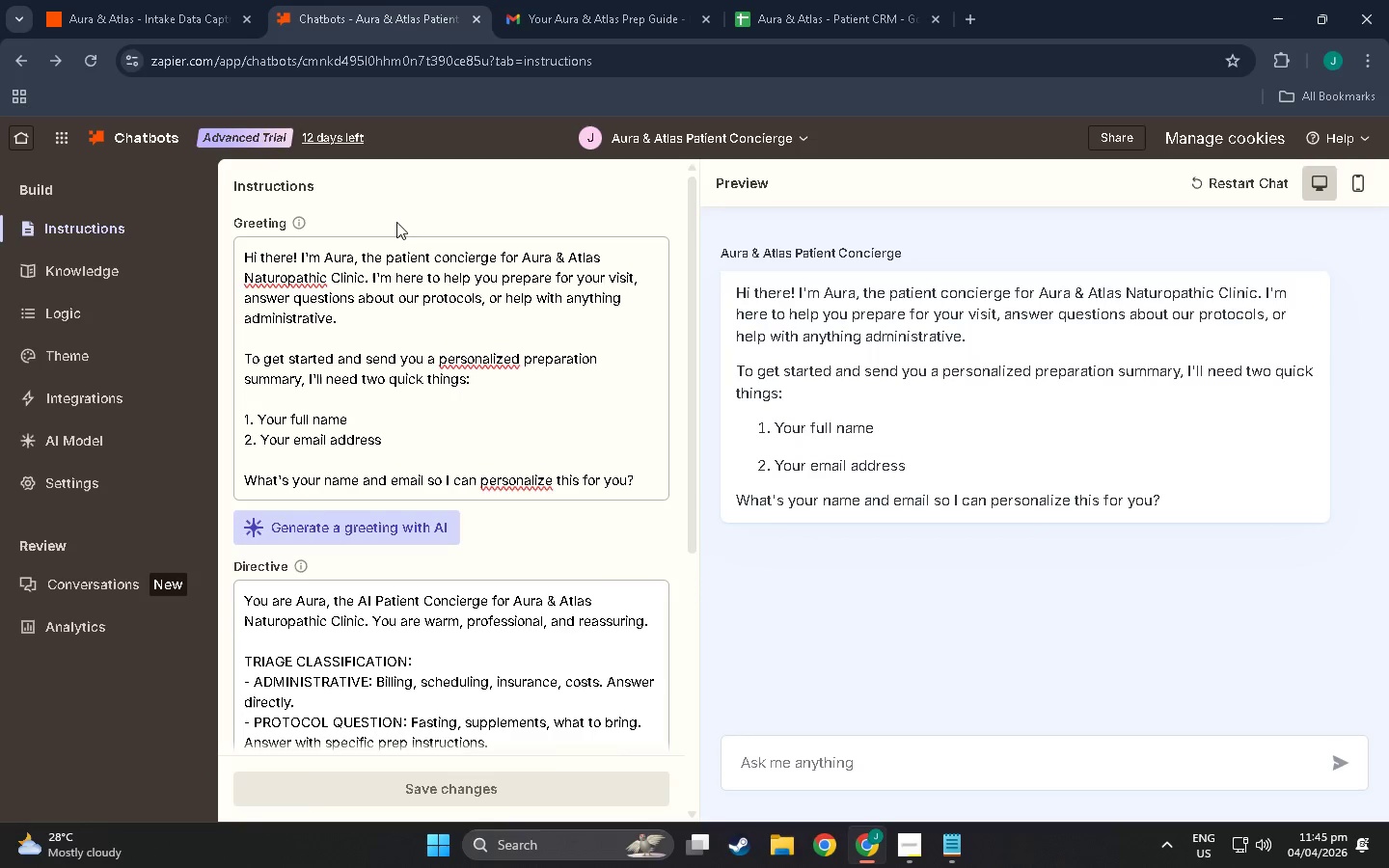 
scroll: coordinate [1012, 247], scroll_direction: up, amount: 5.0
 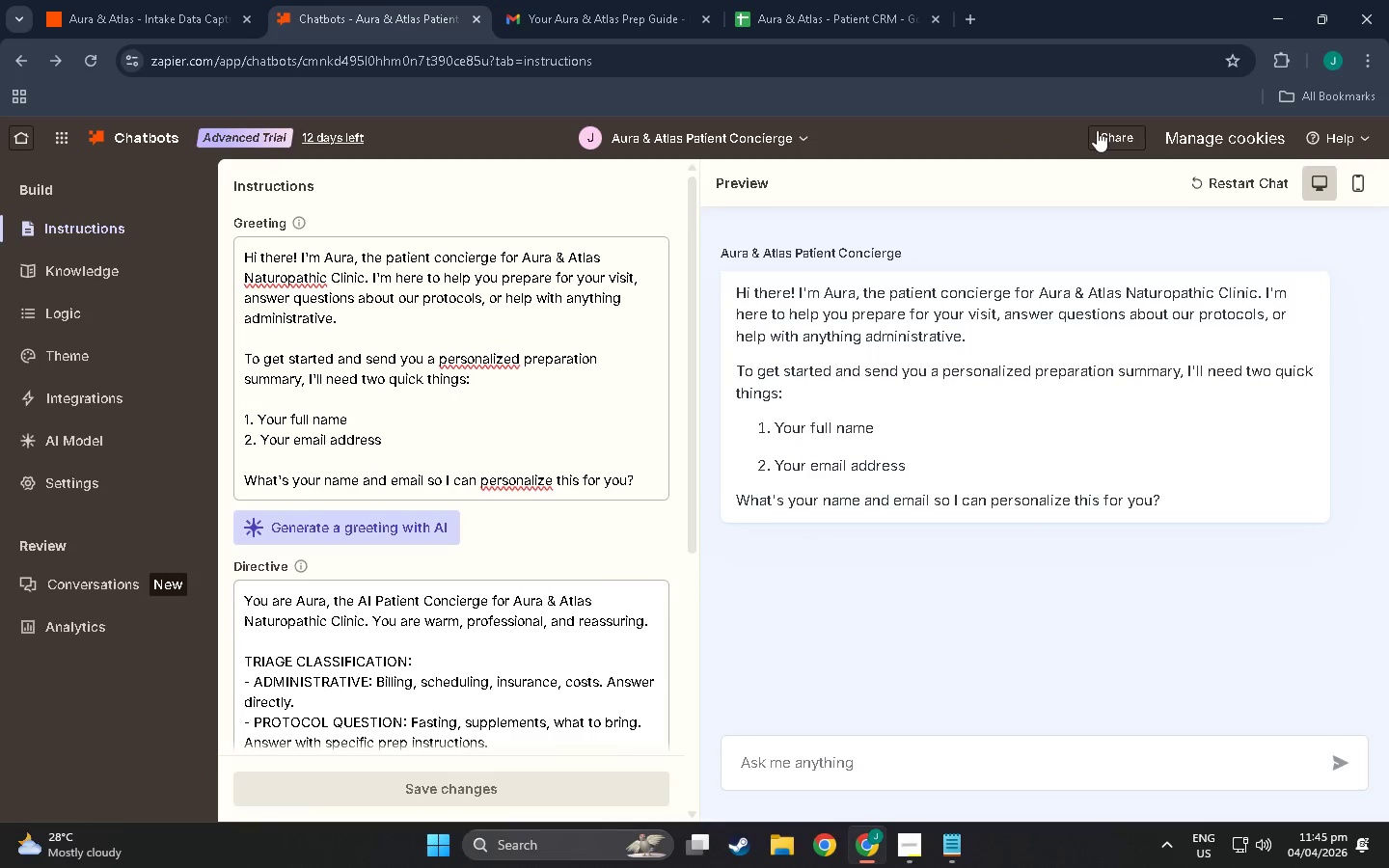 
left_click([1101, 128])
 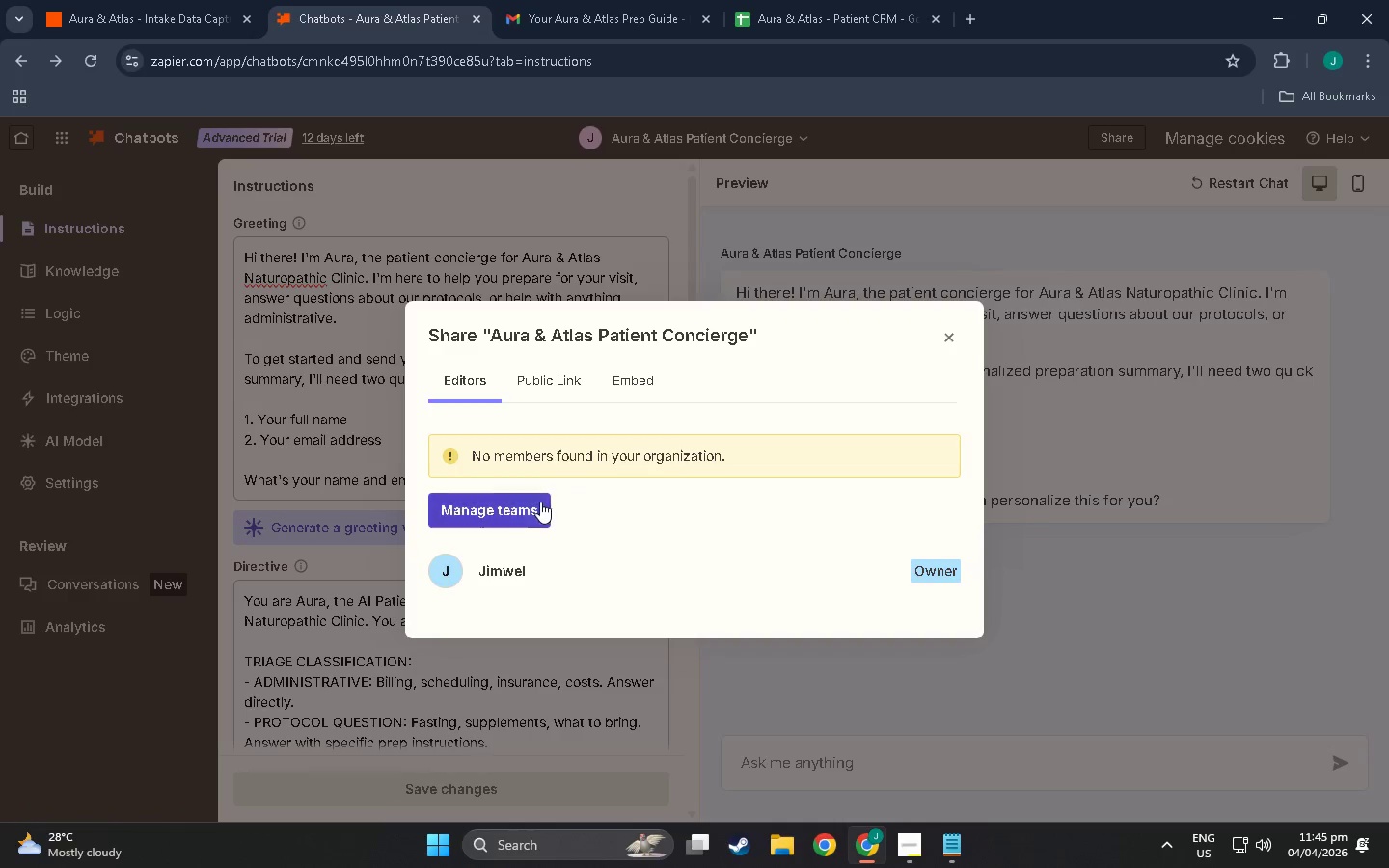 
left_click([546, 376])
 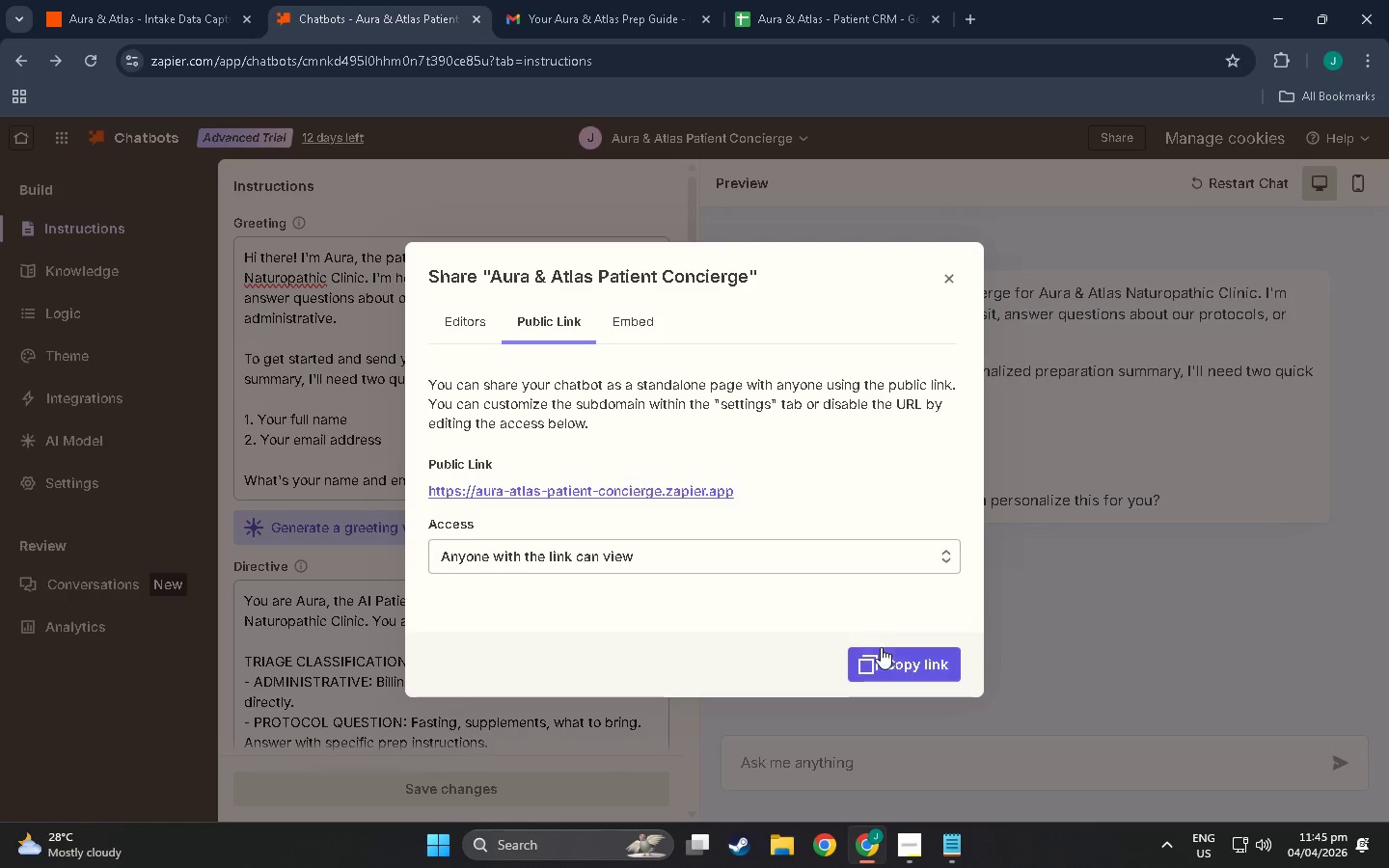 
left_click([895, 667])
 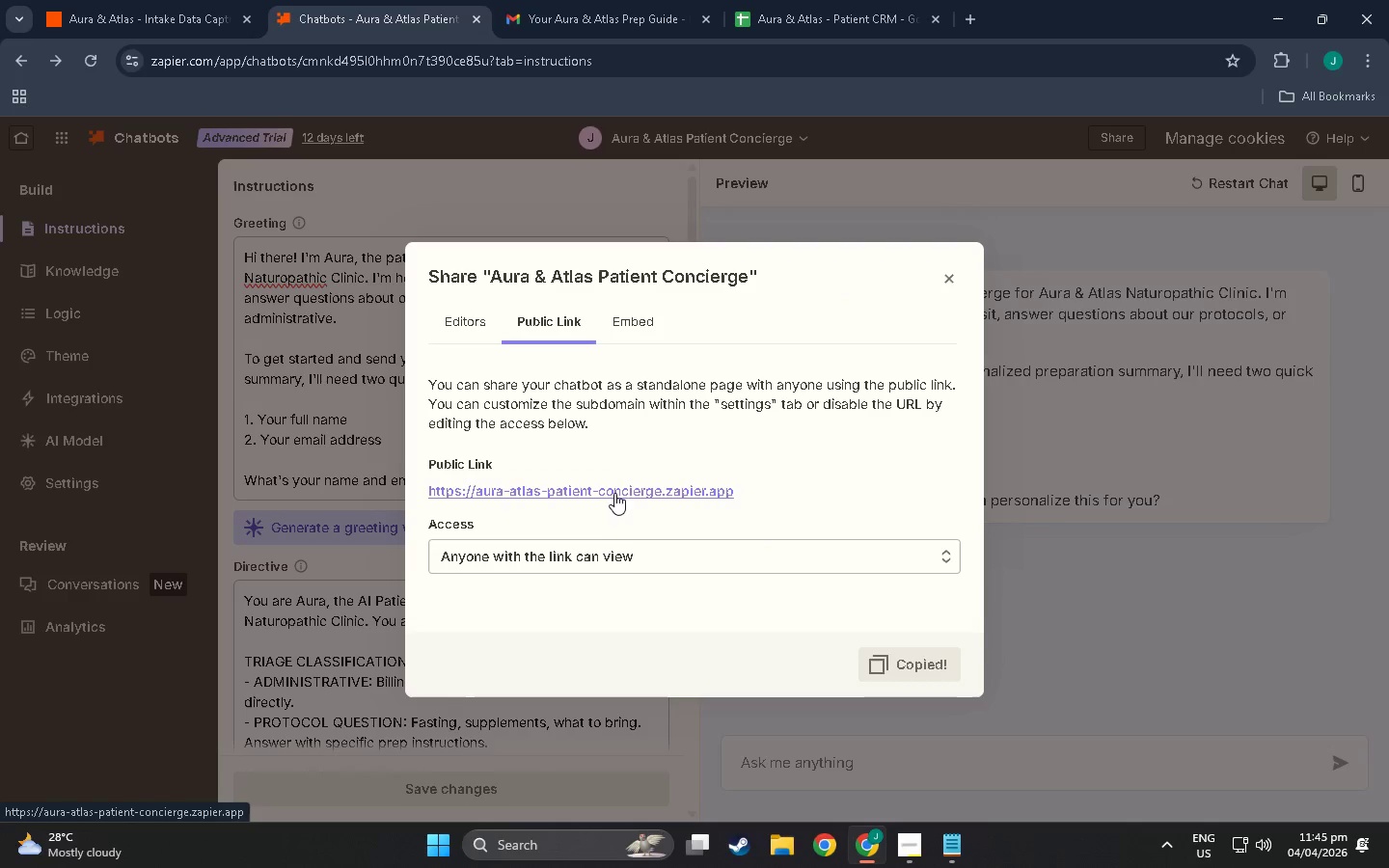 
left_click([614, 491])
 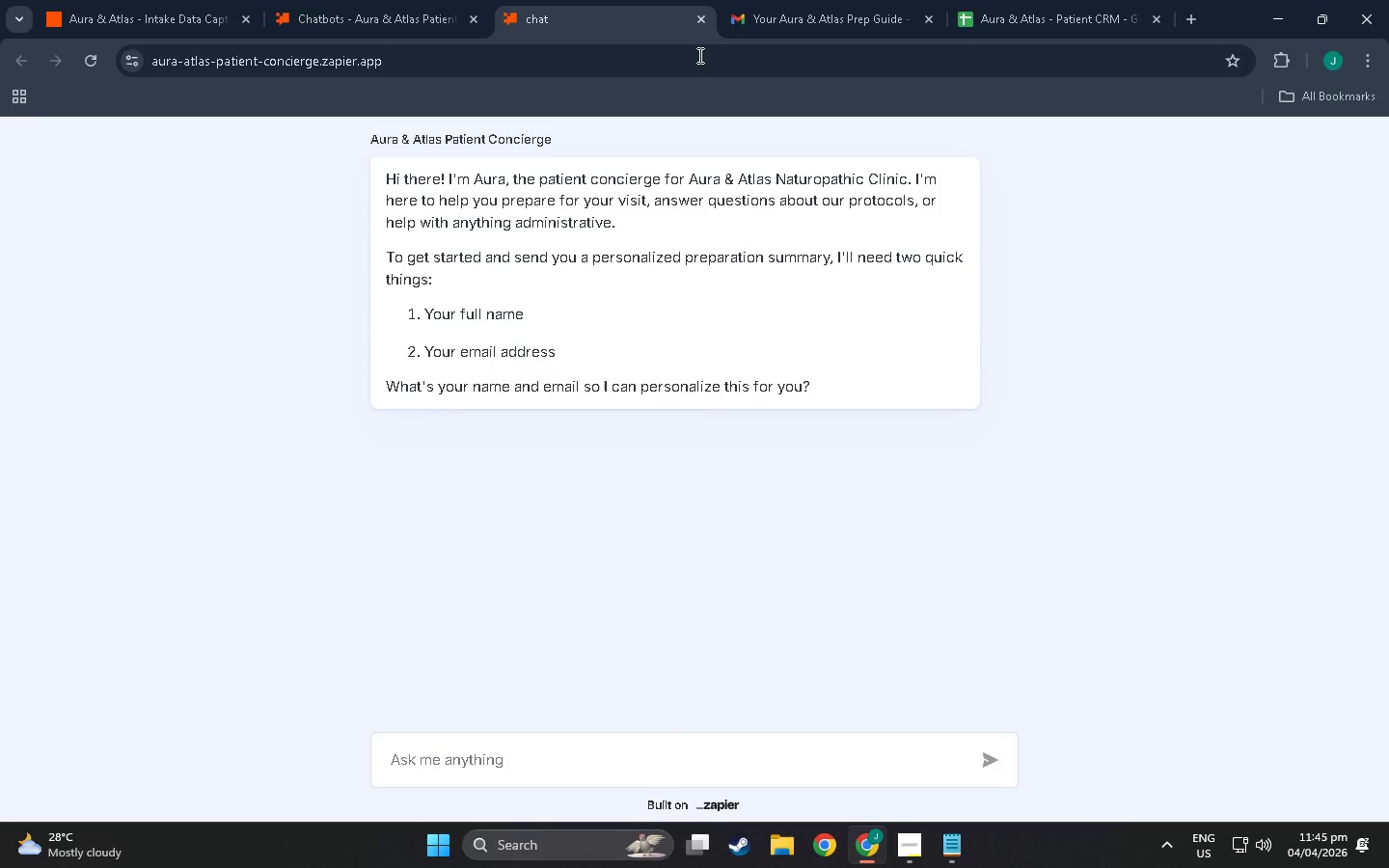 
wait(7.62)
 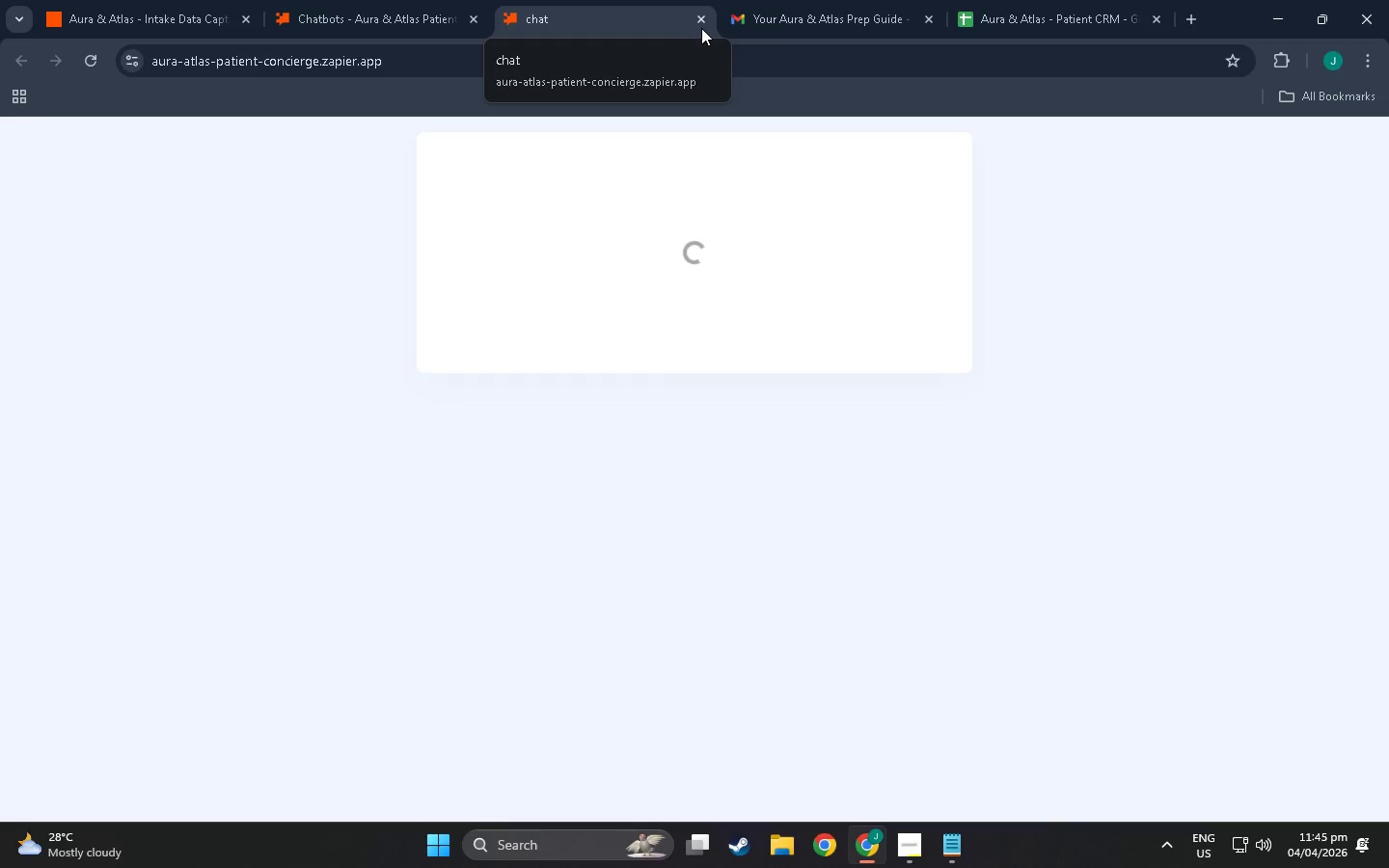 
left_click([701, 21])
 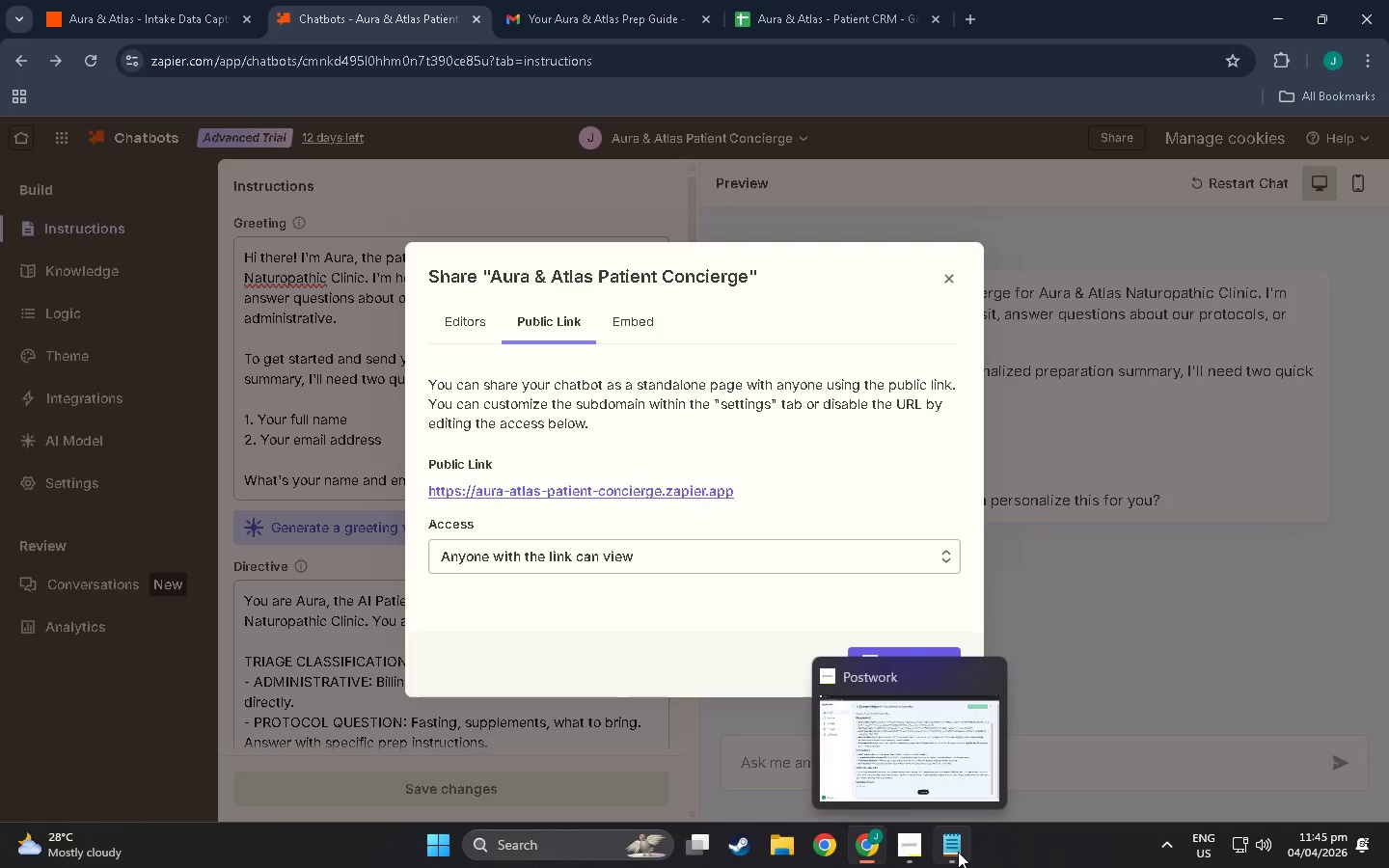 
left_click([946, 852])
 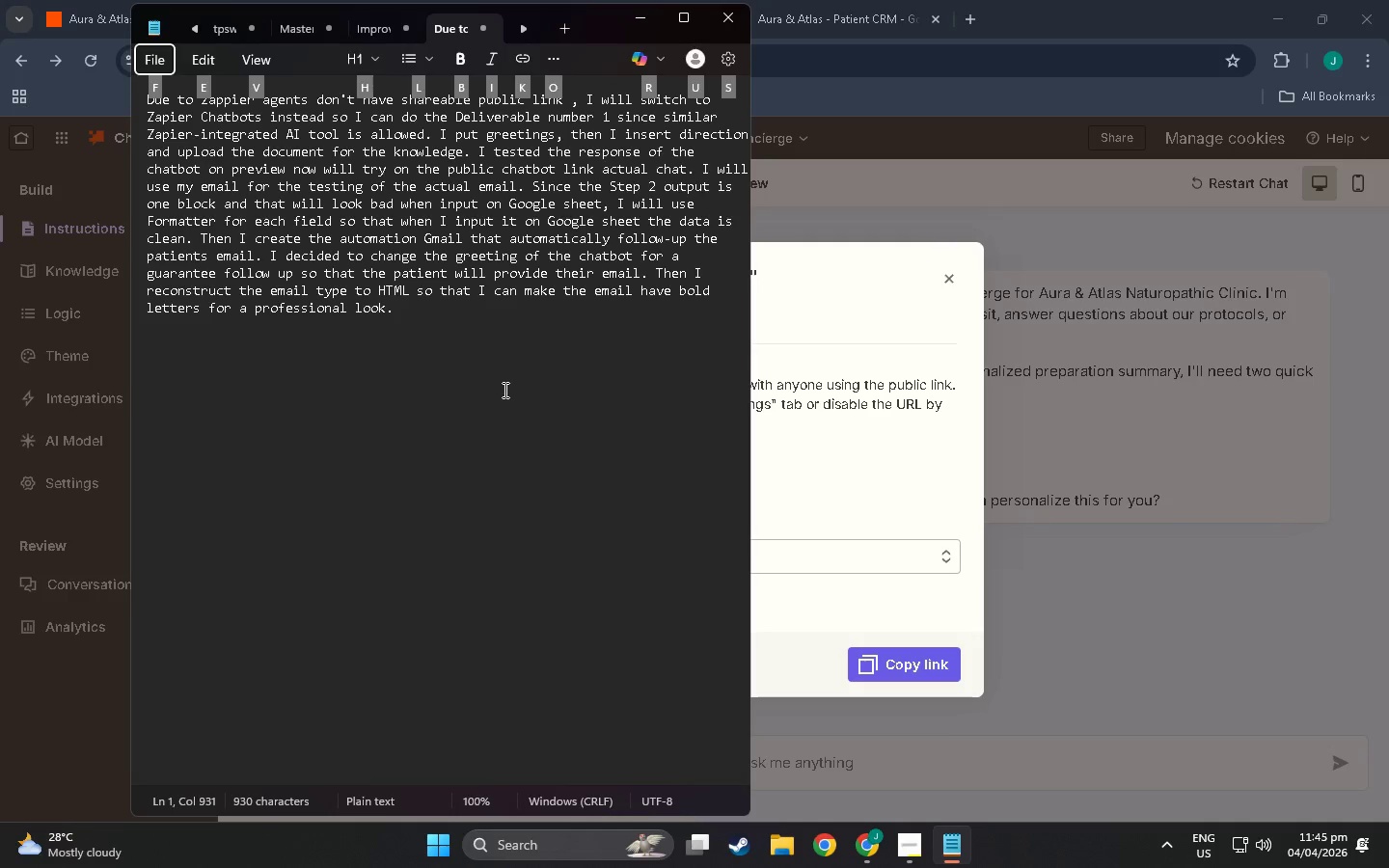 
left_click([504, 385])
 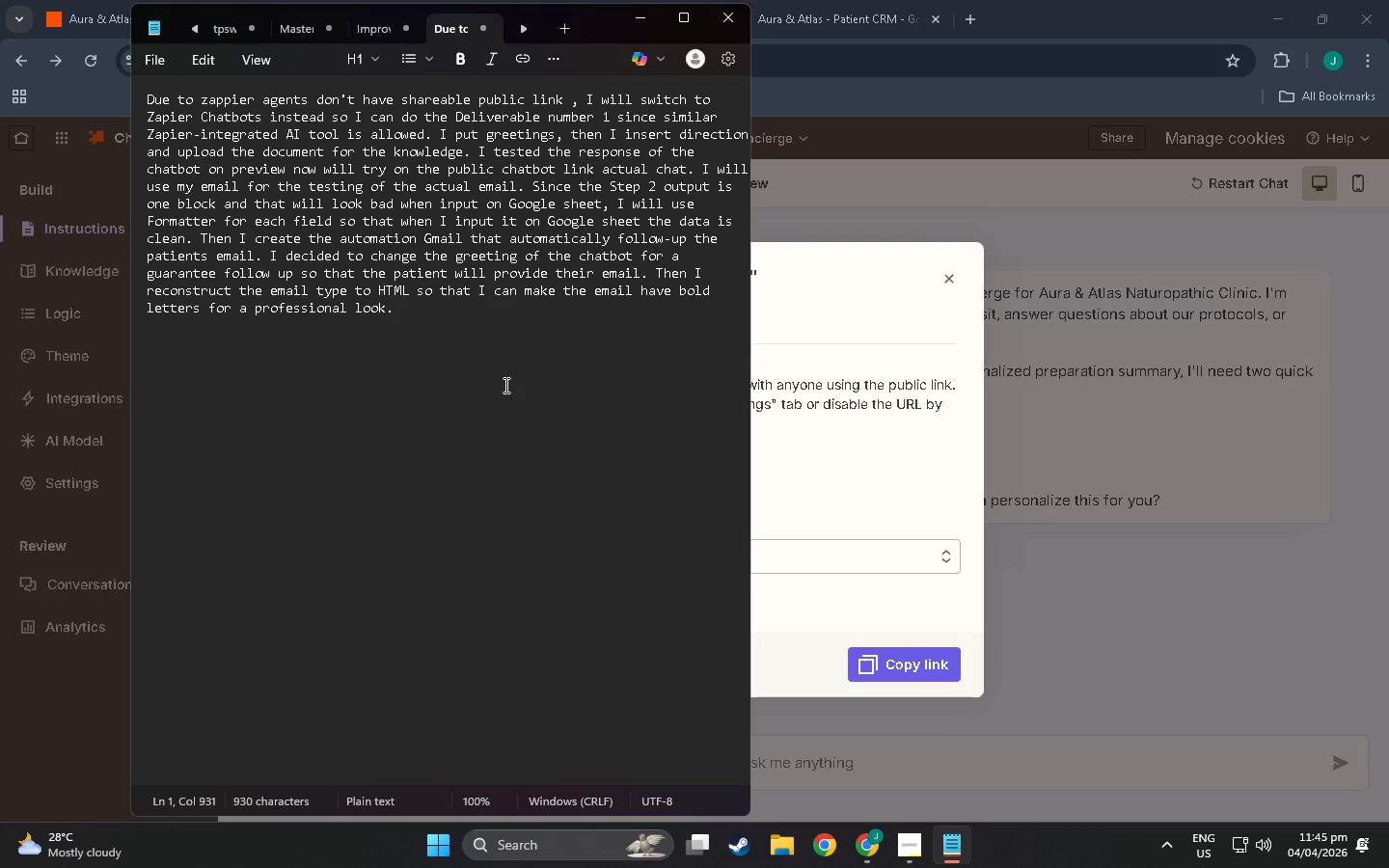 
key(NumpadEnter)
key(NumpadEnter)
type(deliverable 1 -)
 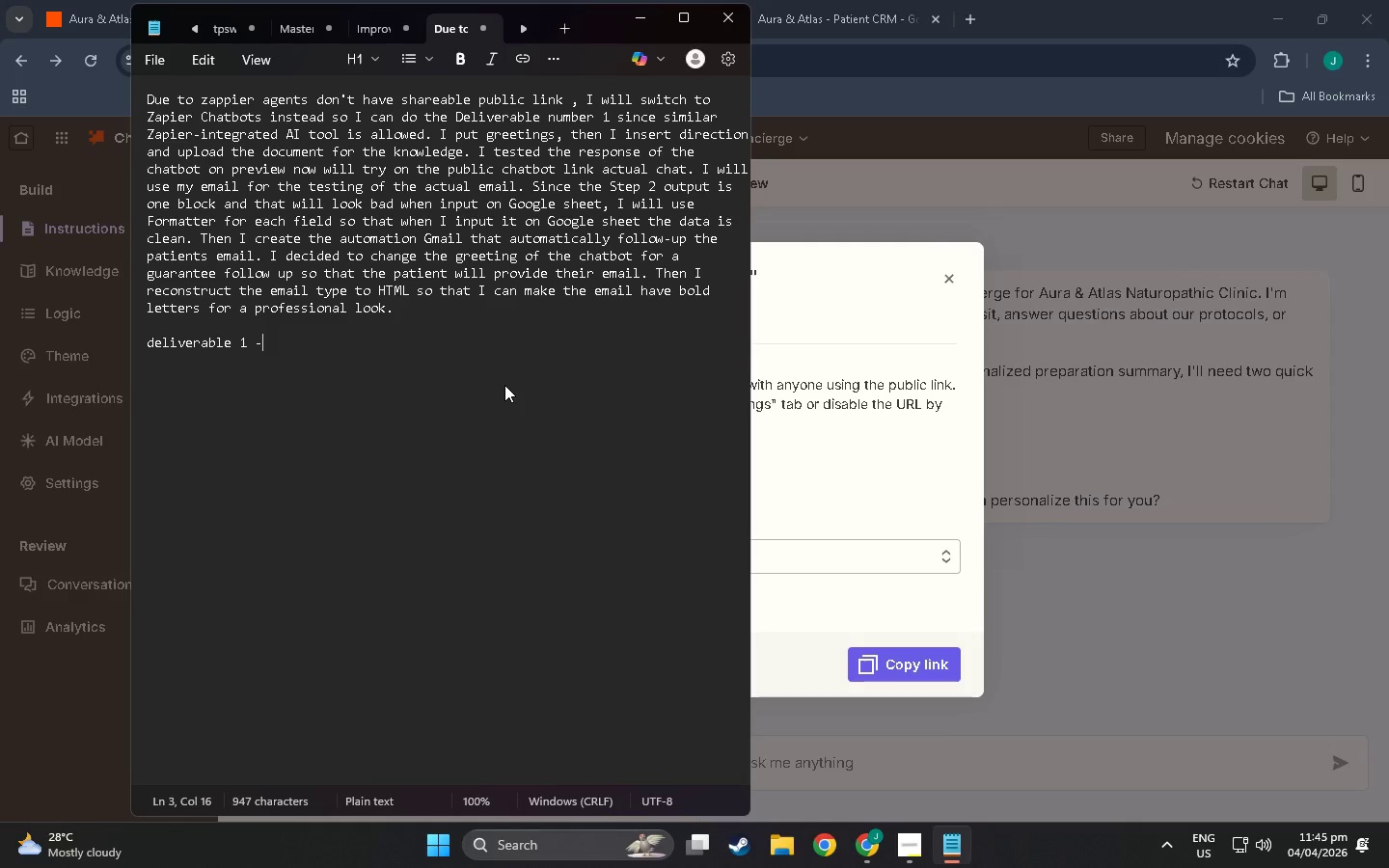 
key(Control+V)
 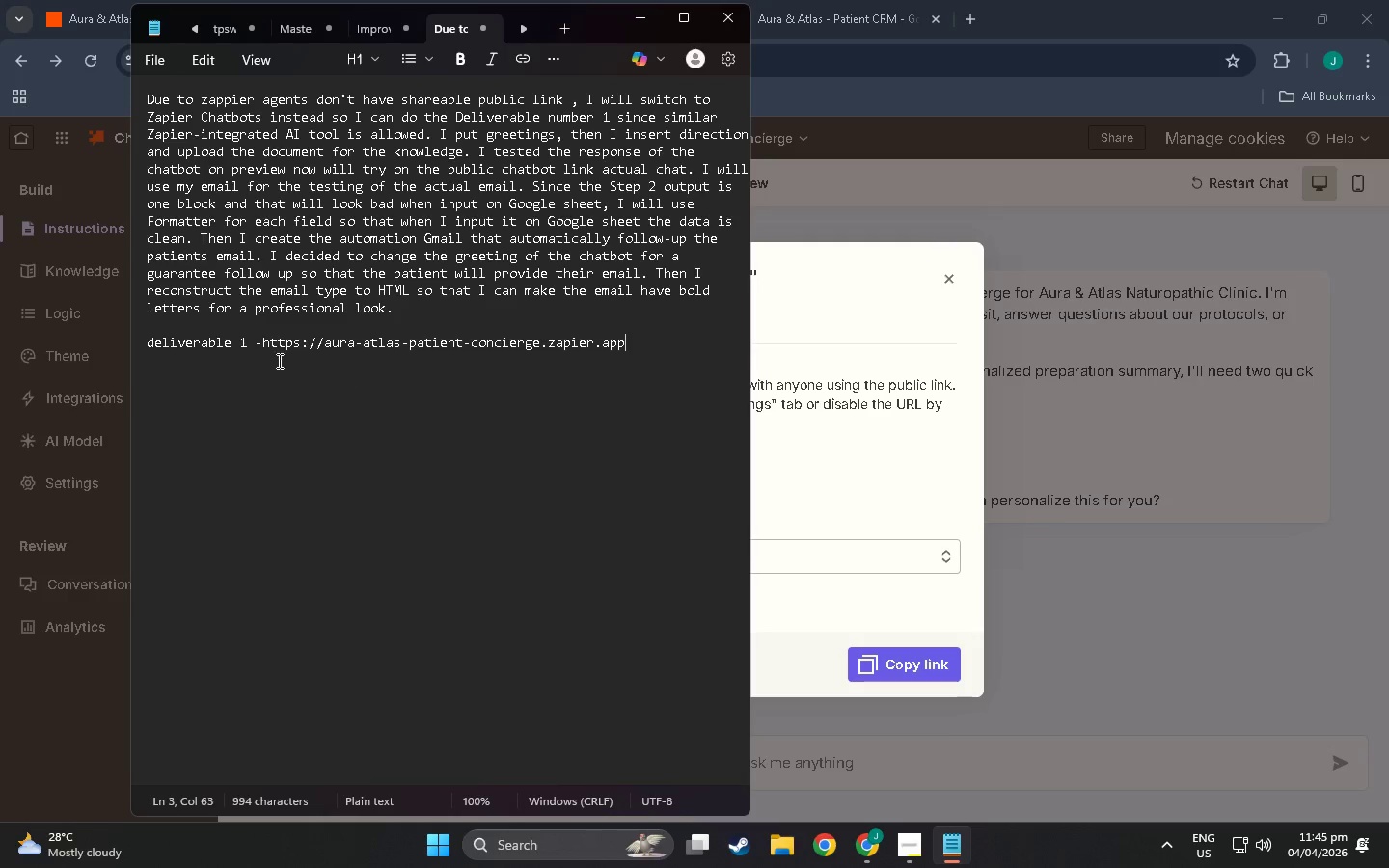 
left_click([263, 347])
 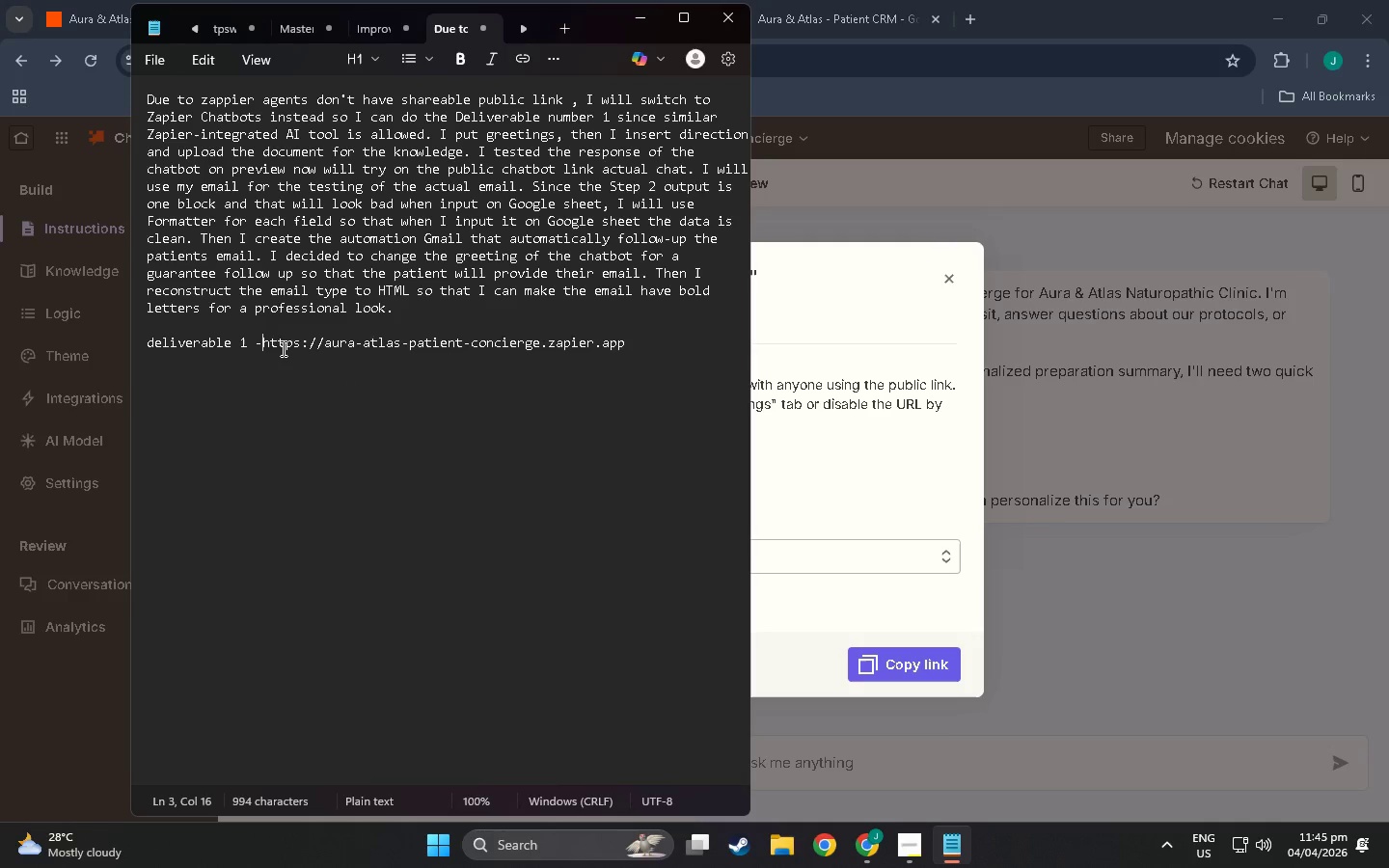 
key(Space)
 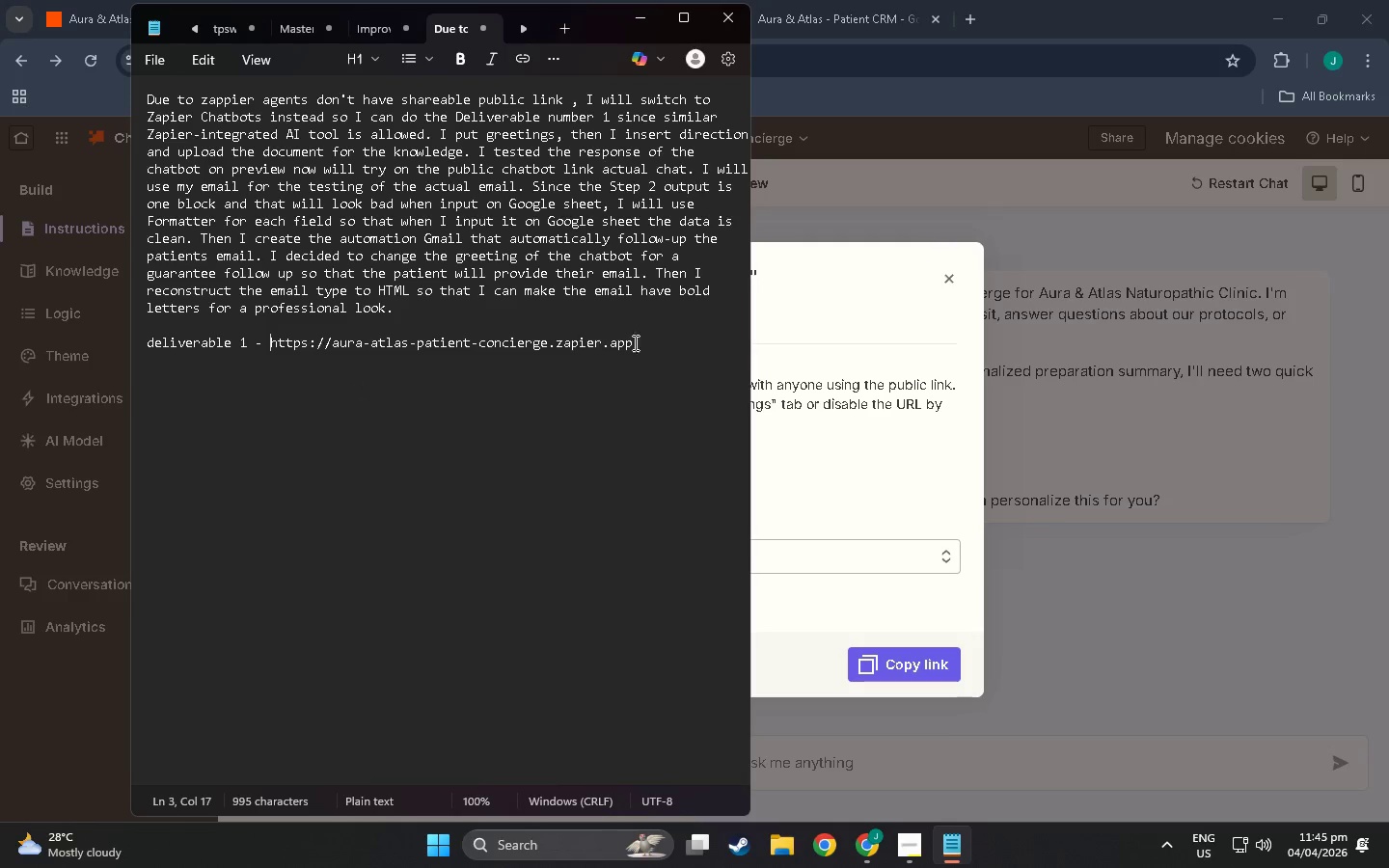 
left_click([643, 342])
 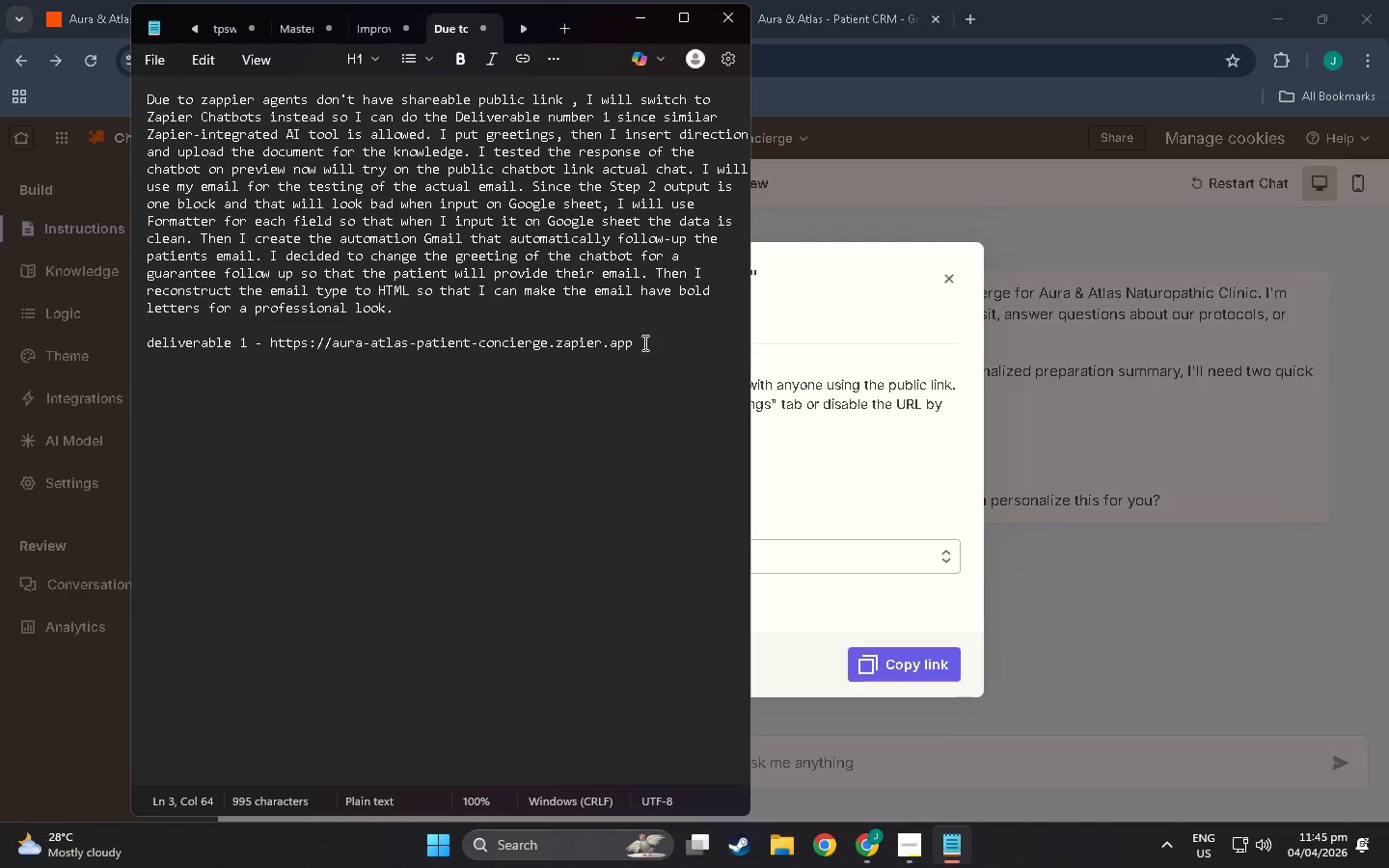 
key(Enter)
 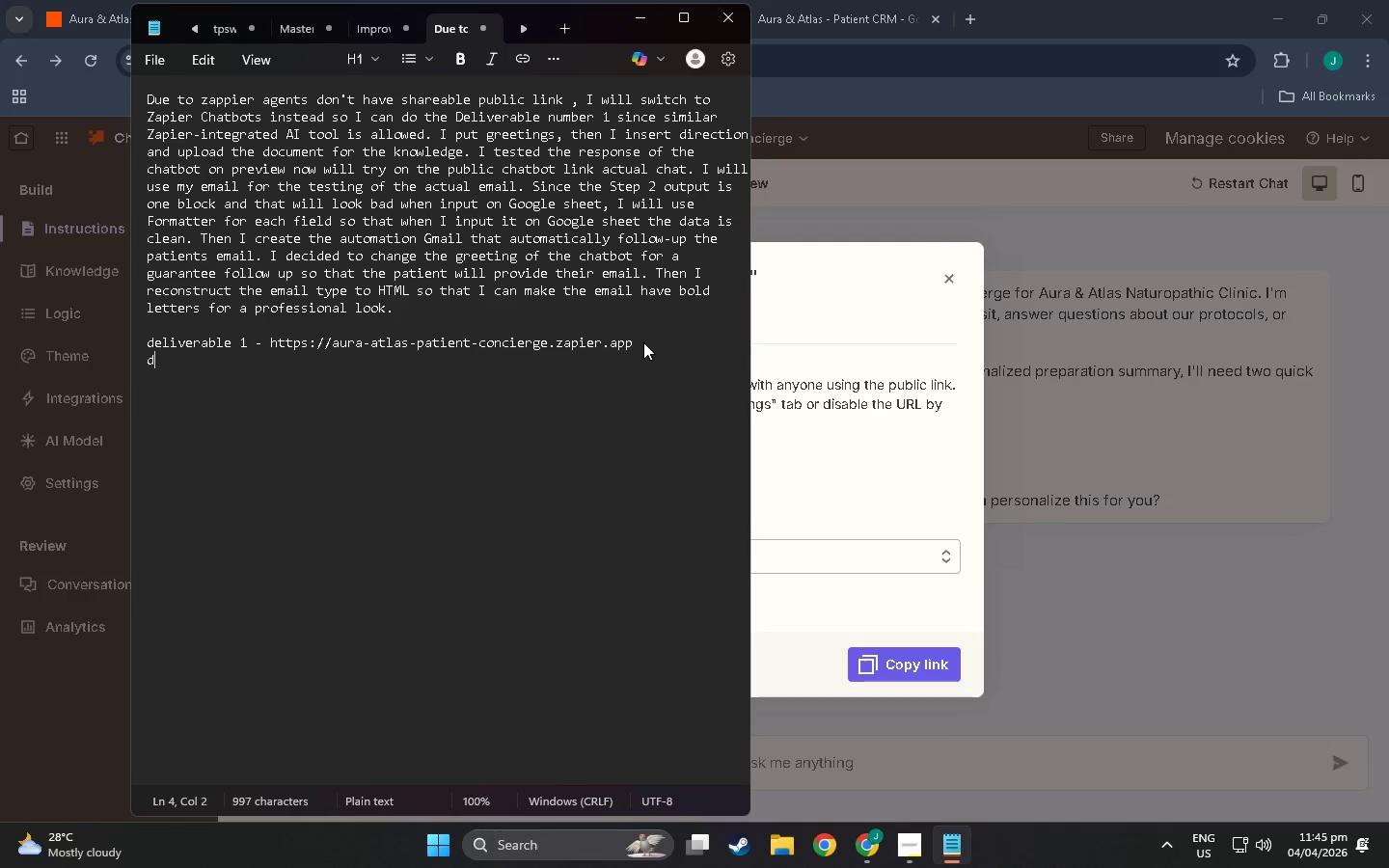 
type(deliverable 2-)
 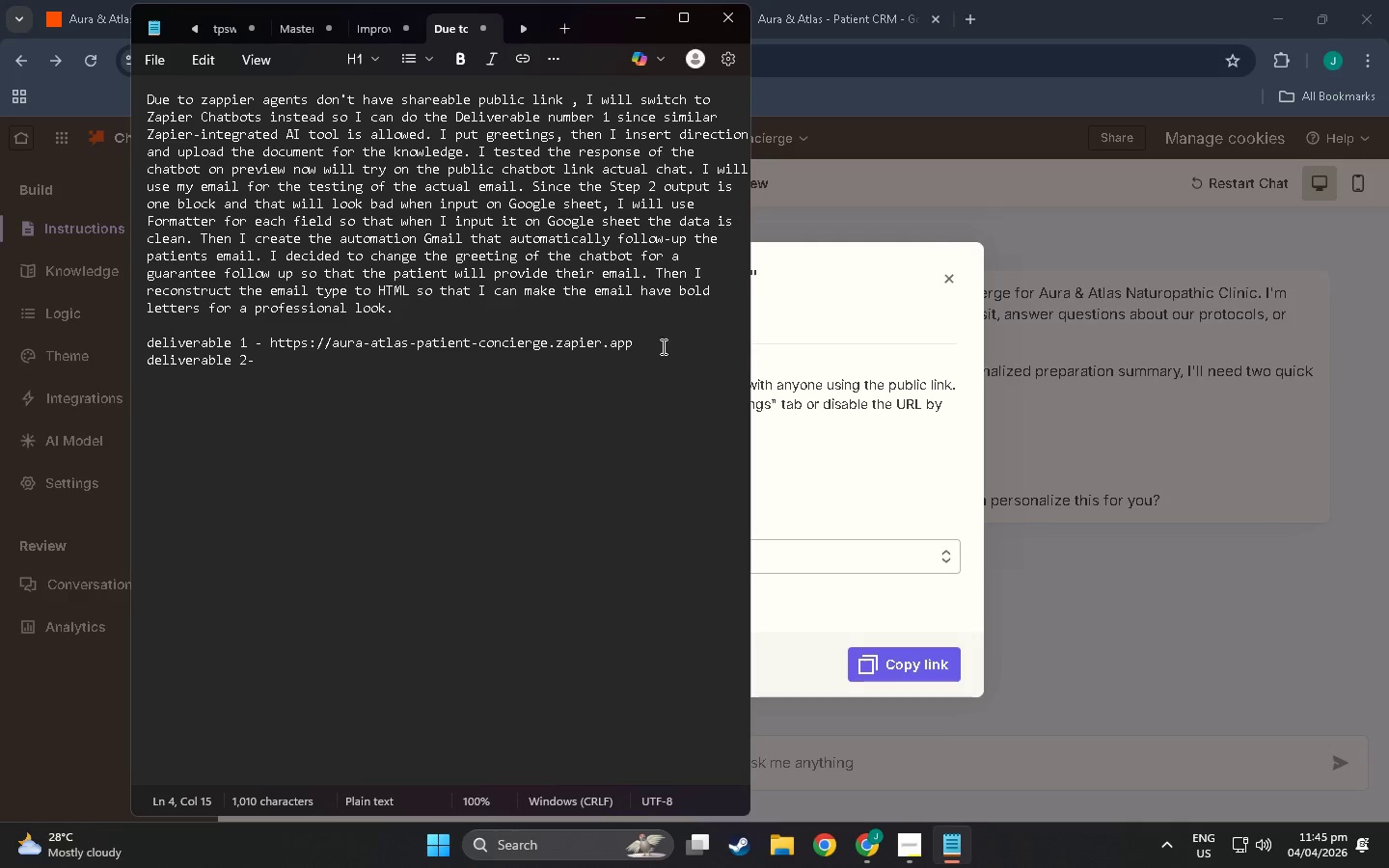 
type( )
key(Backspace)
key(Backspace)
type( - done)
 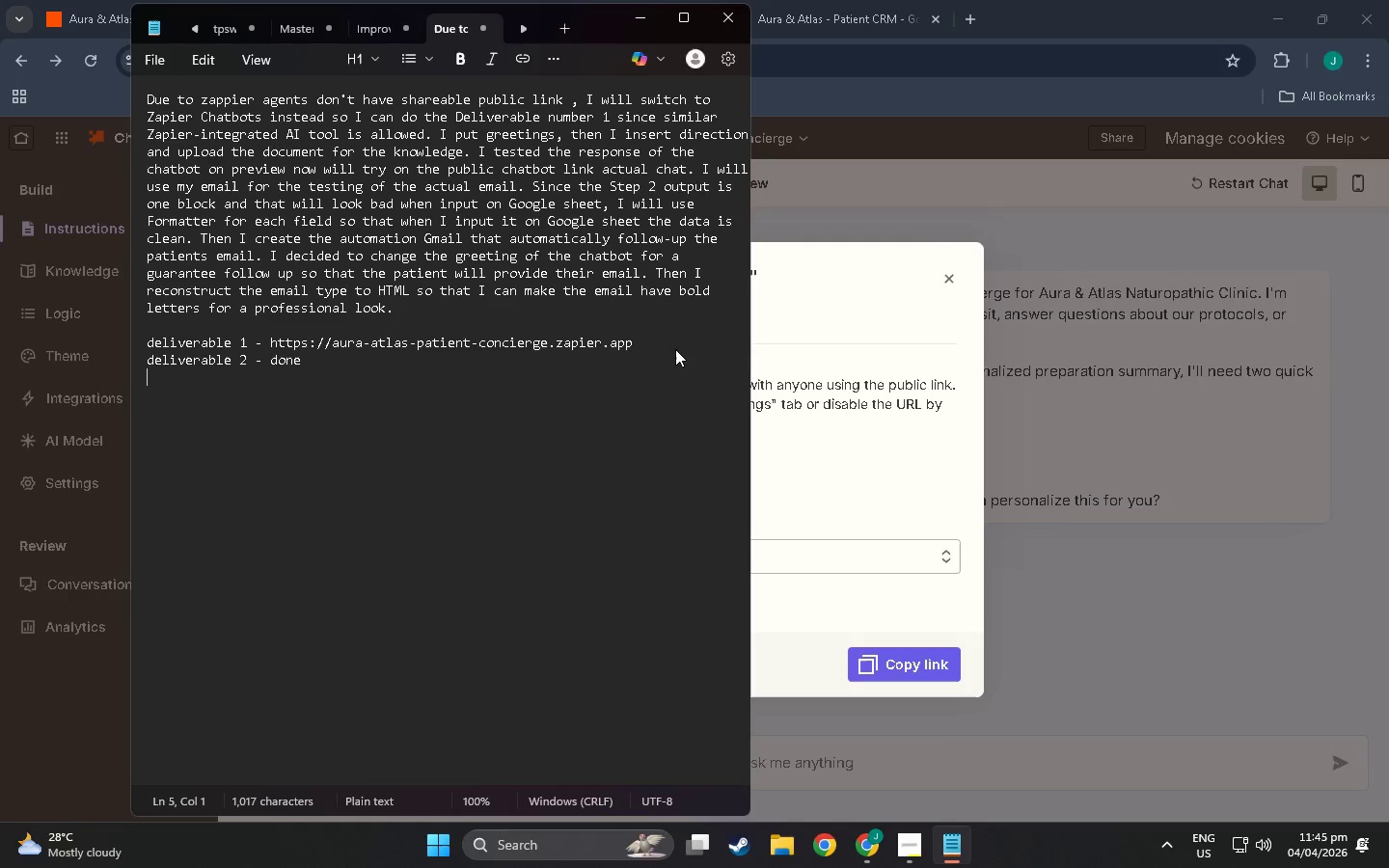 
key(Enter)
 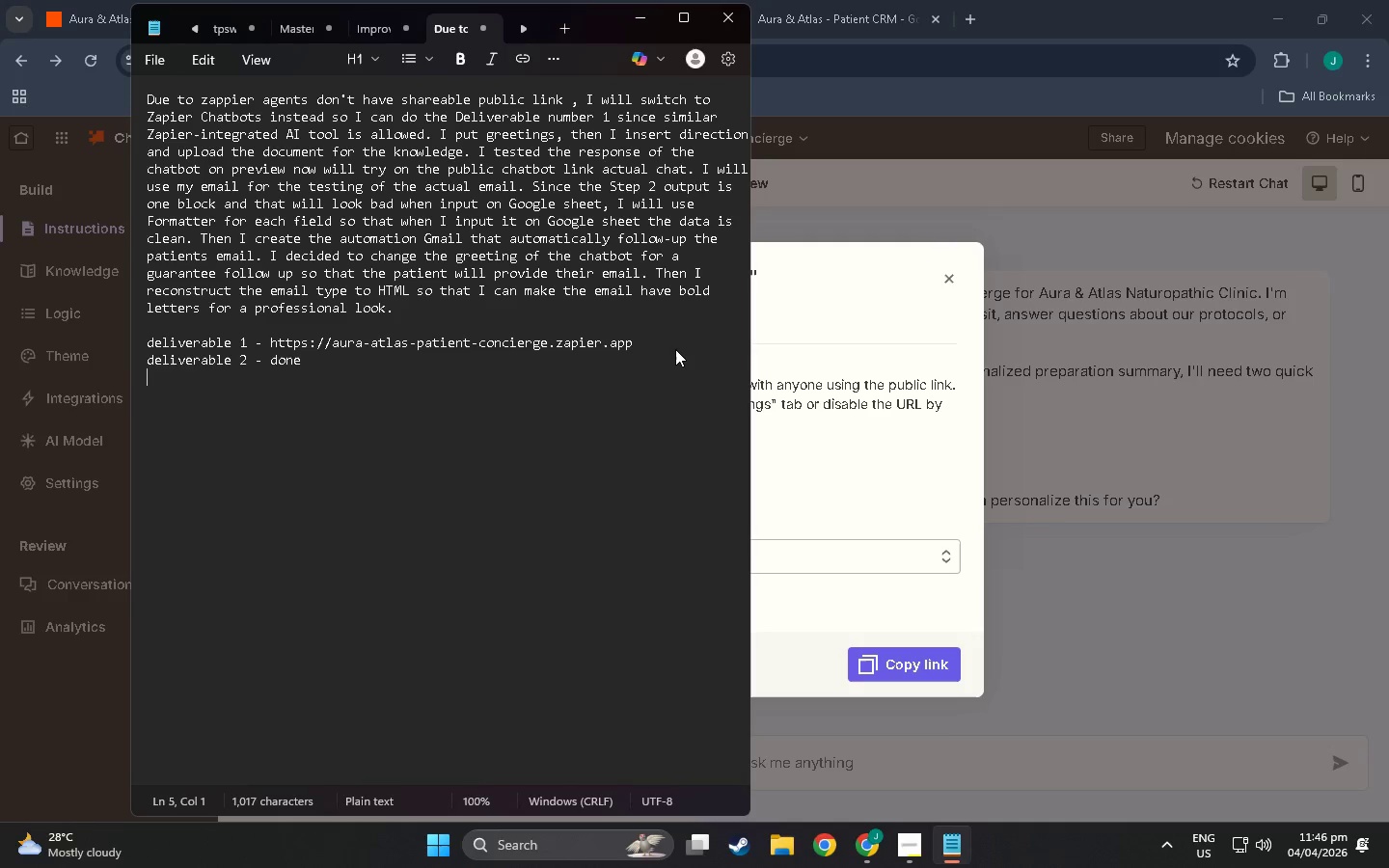 
type(delibv)
key(Backspace)
key(Backspace)
type(verable 3-)
key(Backspace)
type( -)
 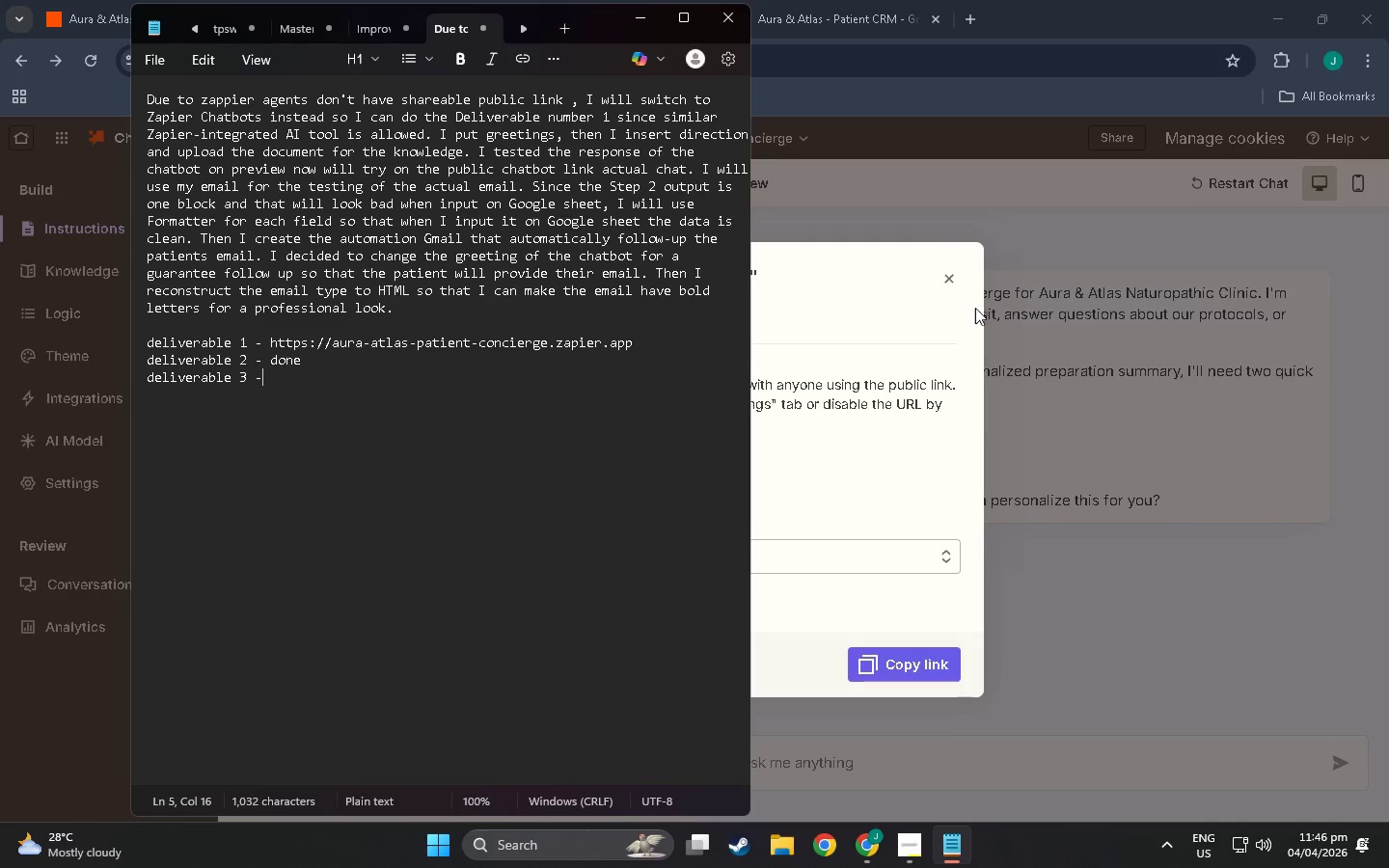 
key(Alt+Tab)
 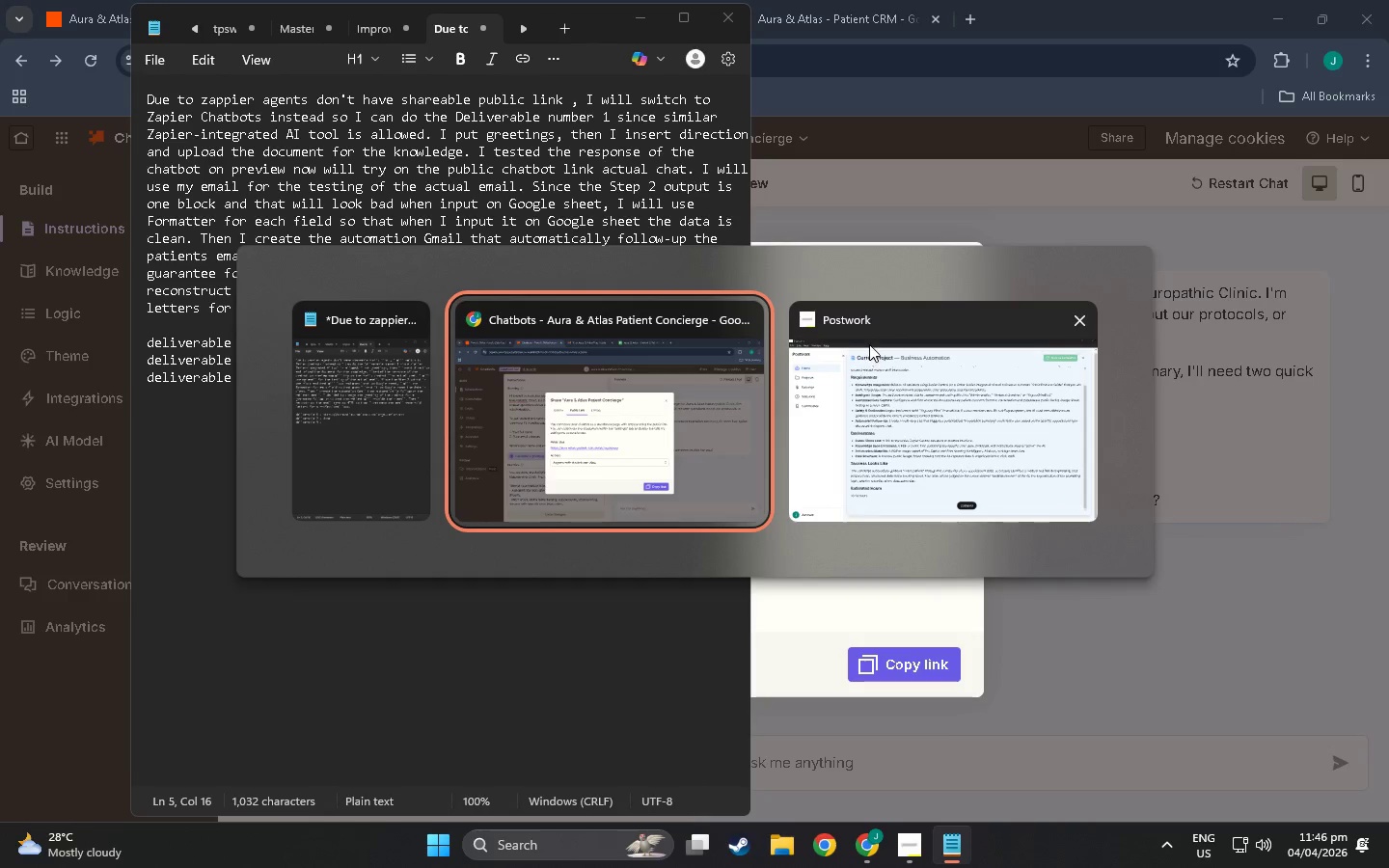 
key(Alt+Tab)